 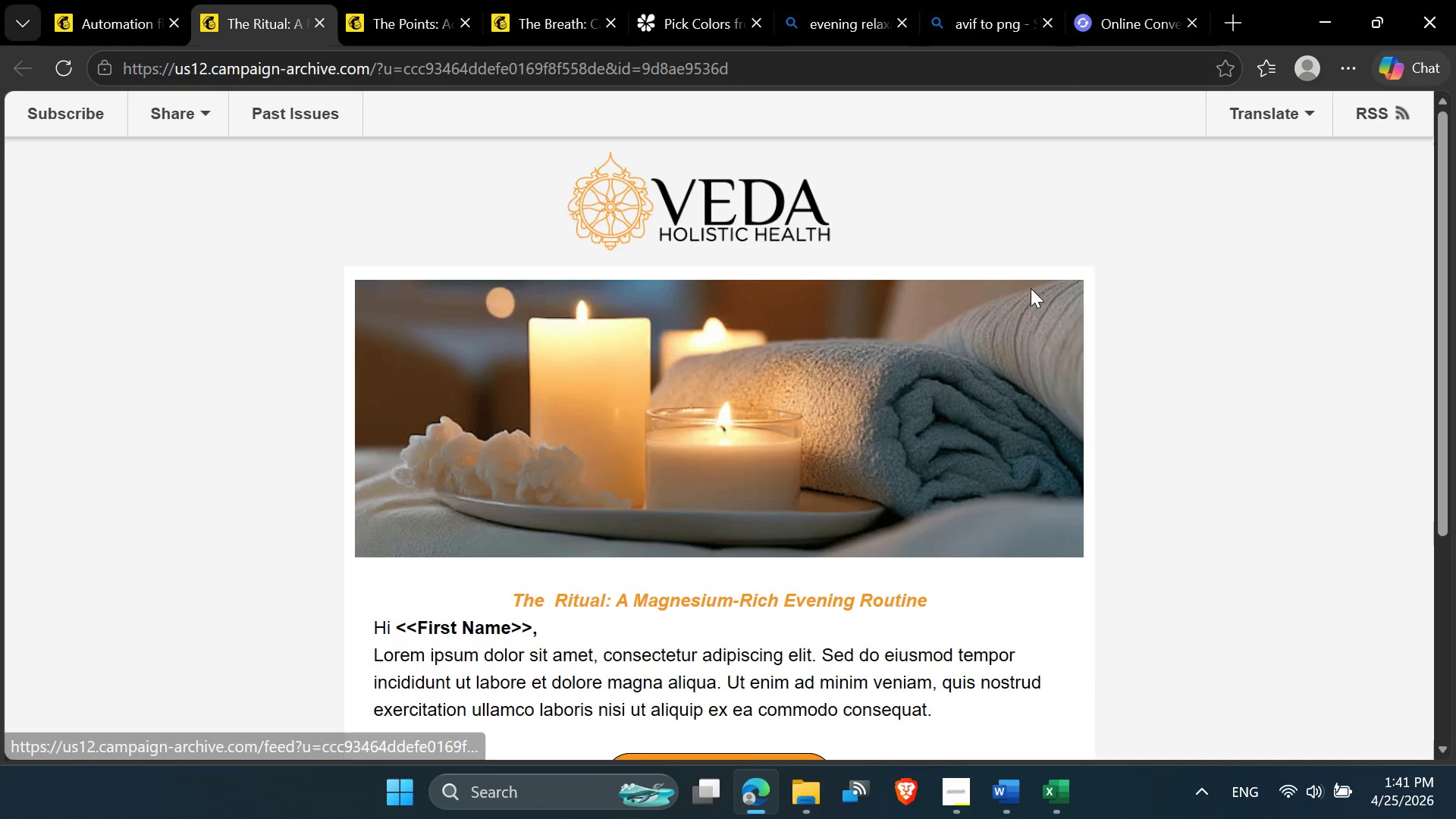 
left_click([106, 0])
 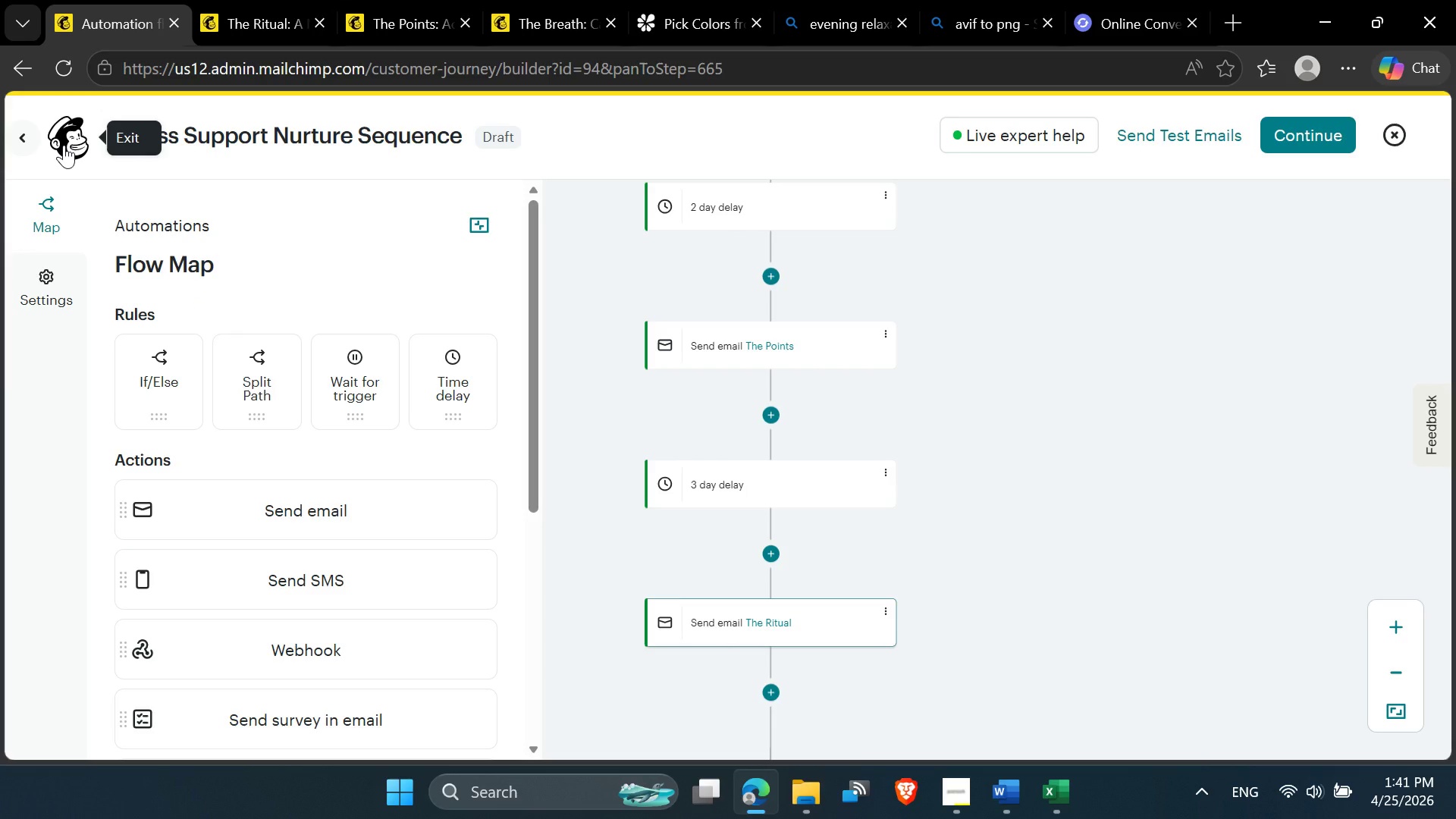 
wait(7.81)
 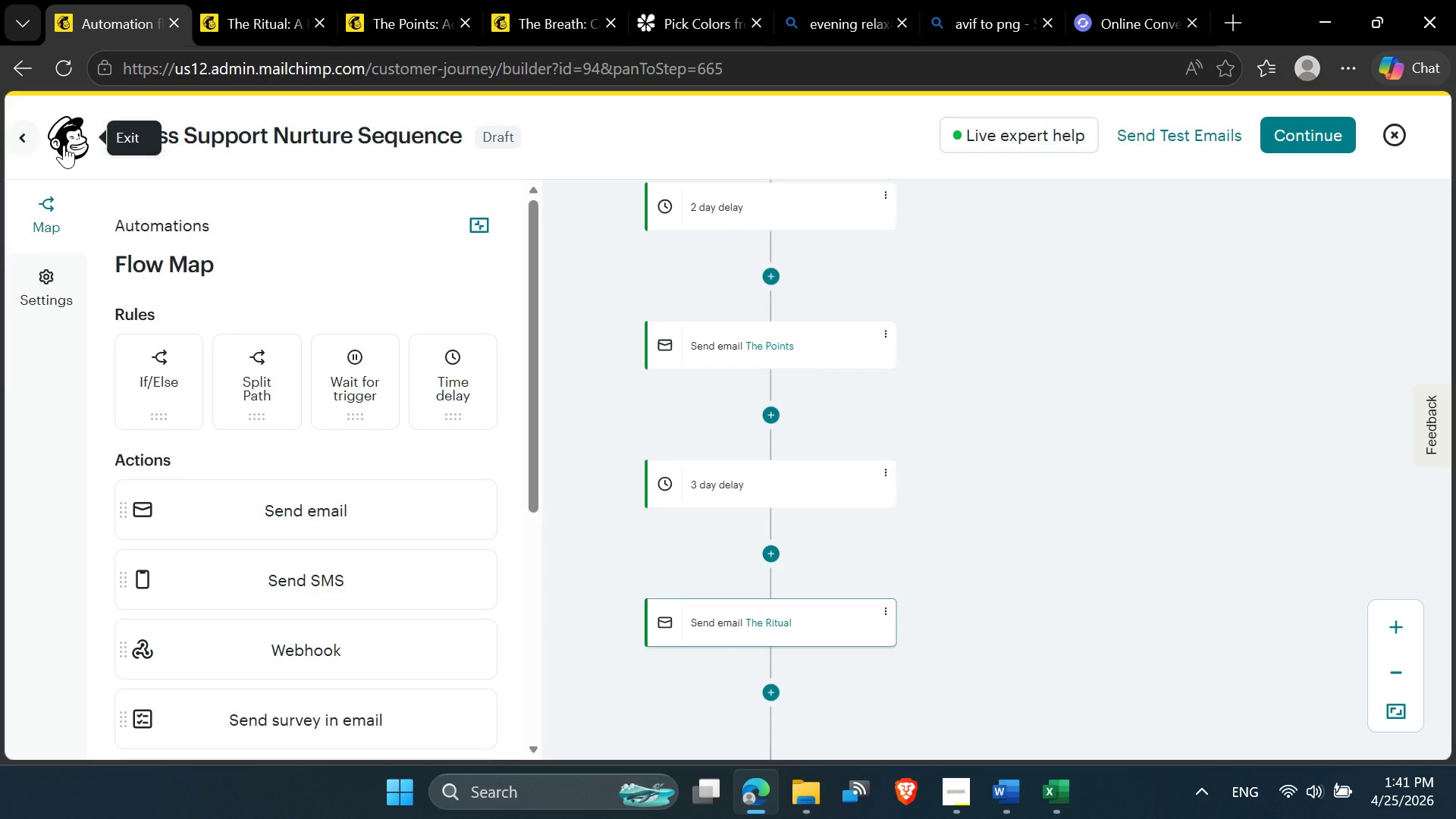 
left_click([64, 145])
 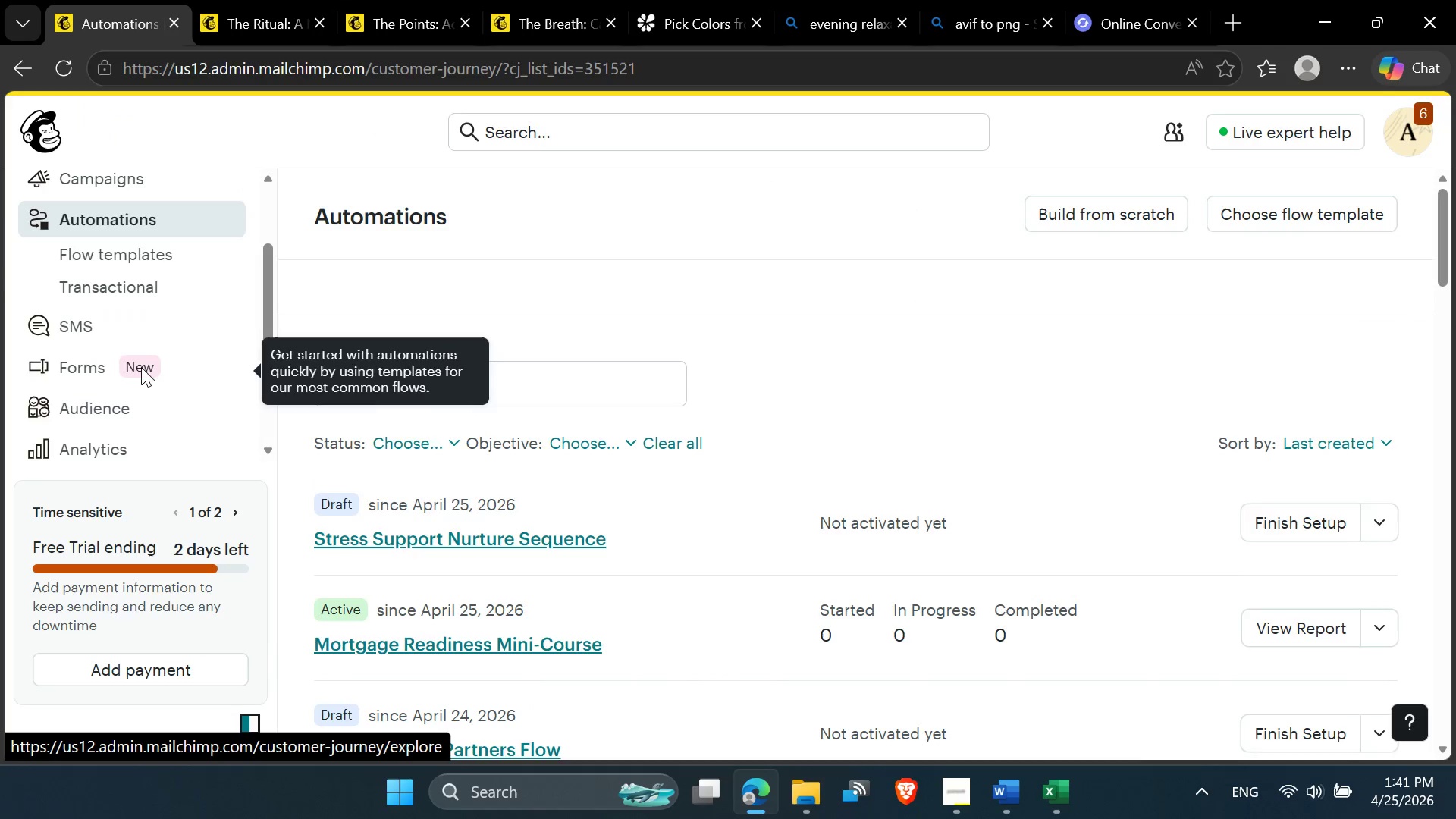 
left_click([111, 405])
 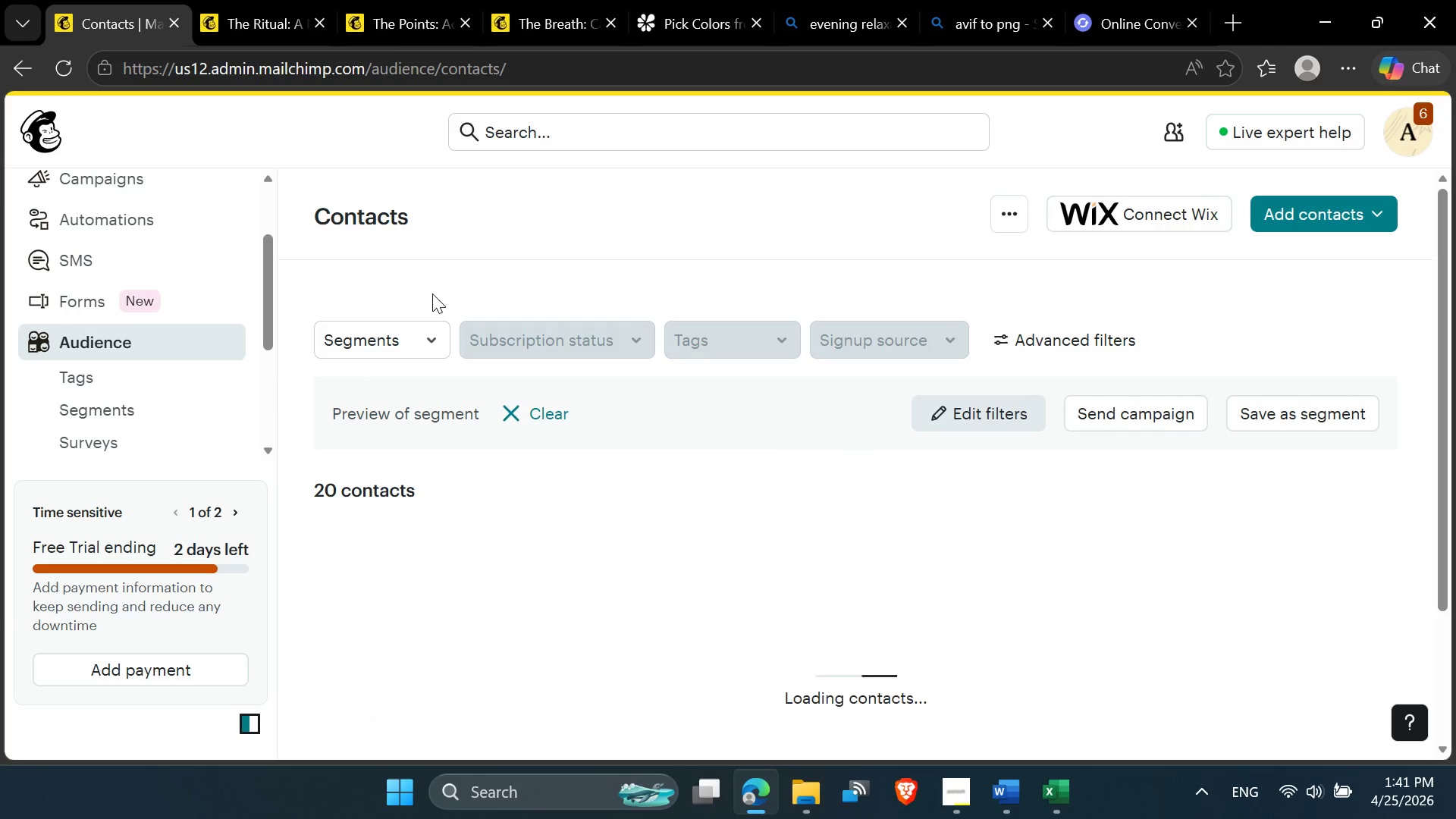 
wait(7.11)
 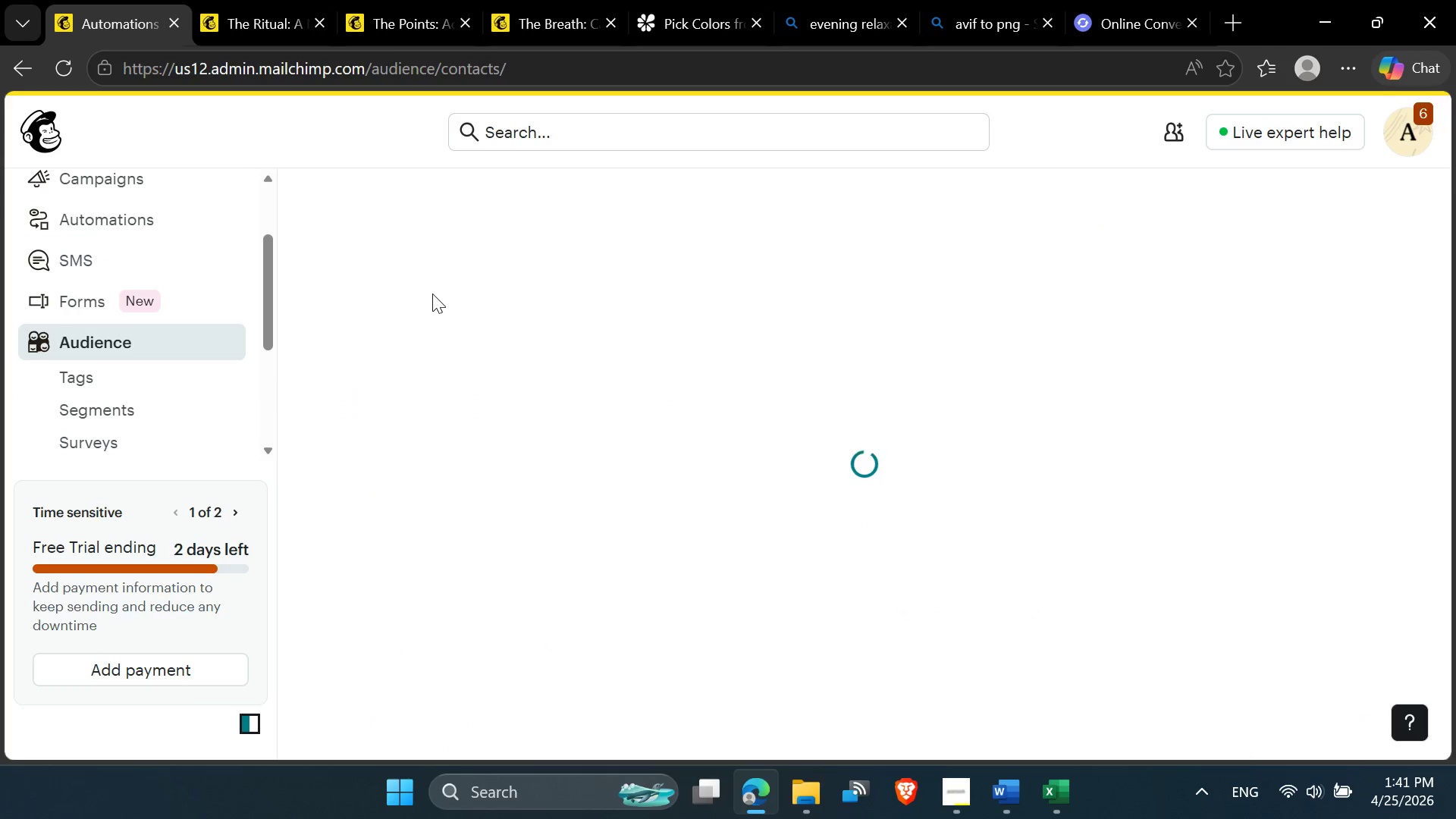 
key(PrintScreen)
 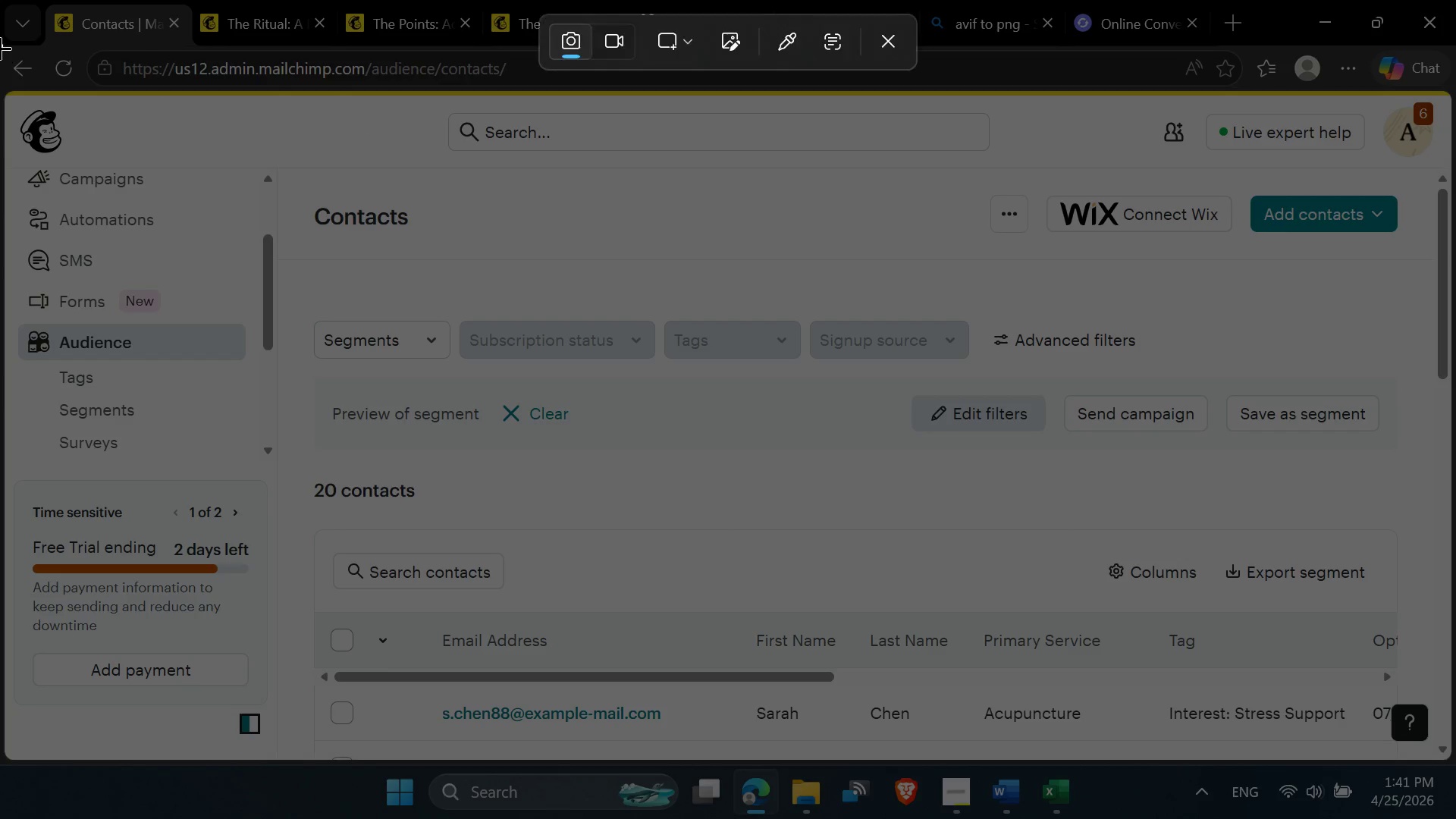 
wait(6.36)
 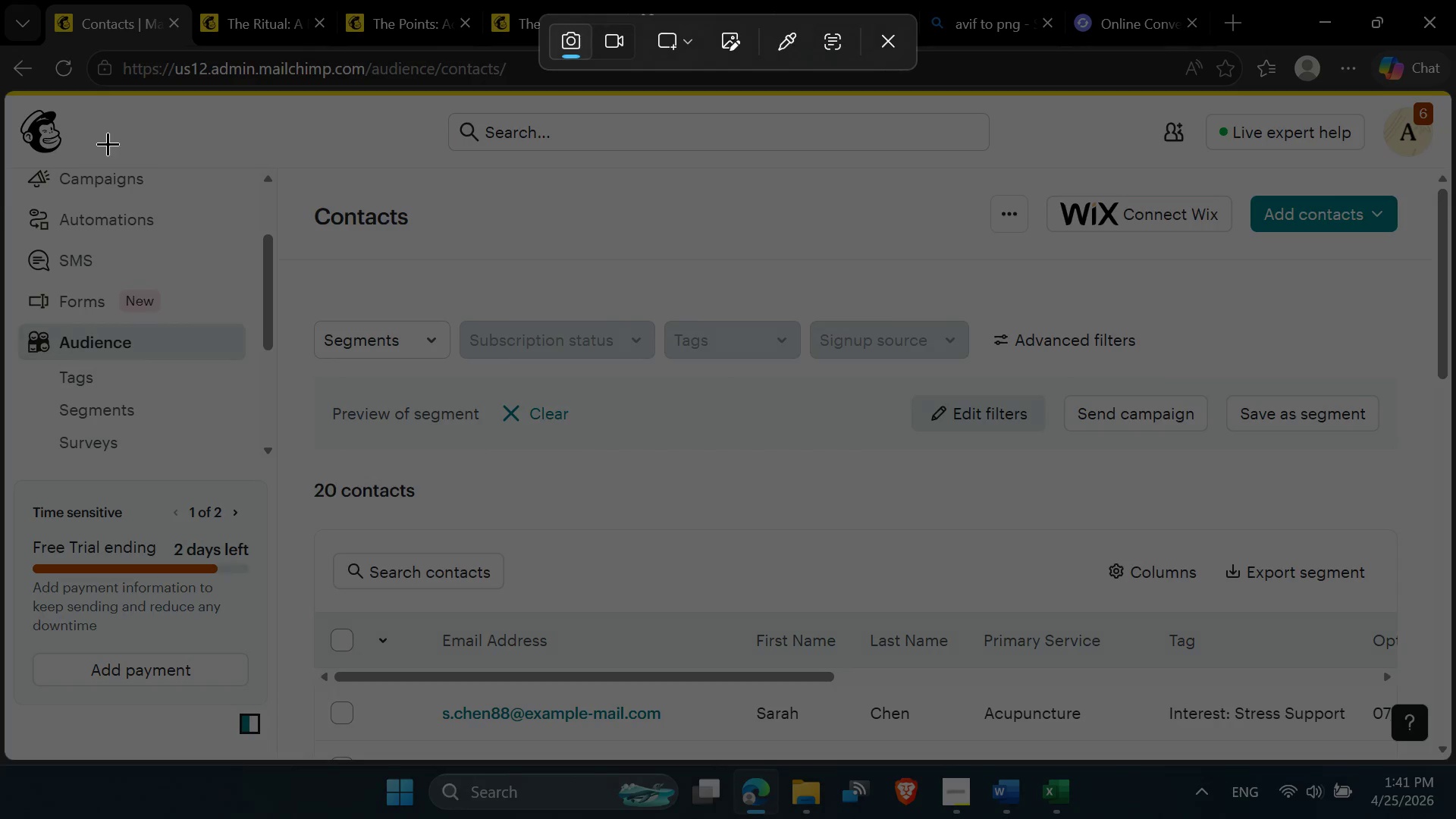 
left_click([609, 37])
 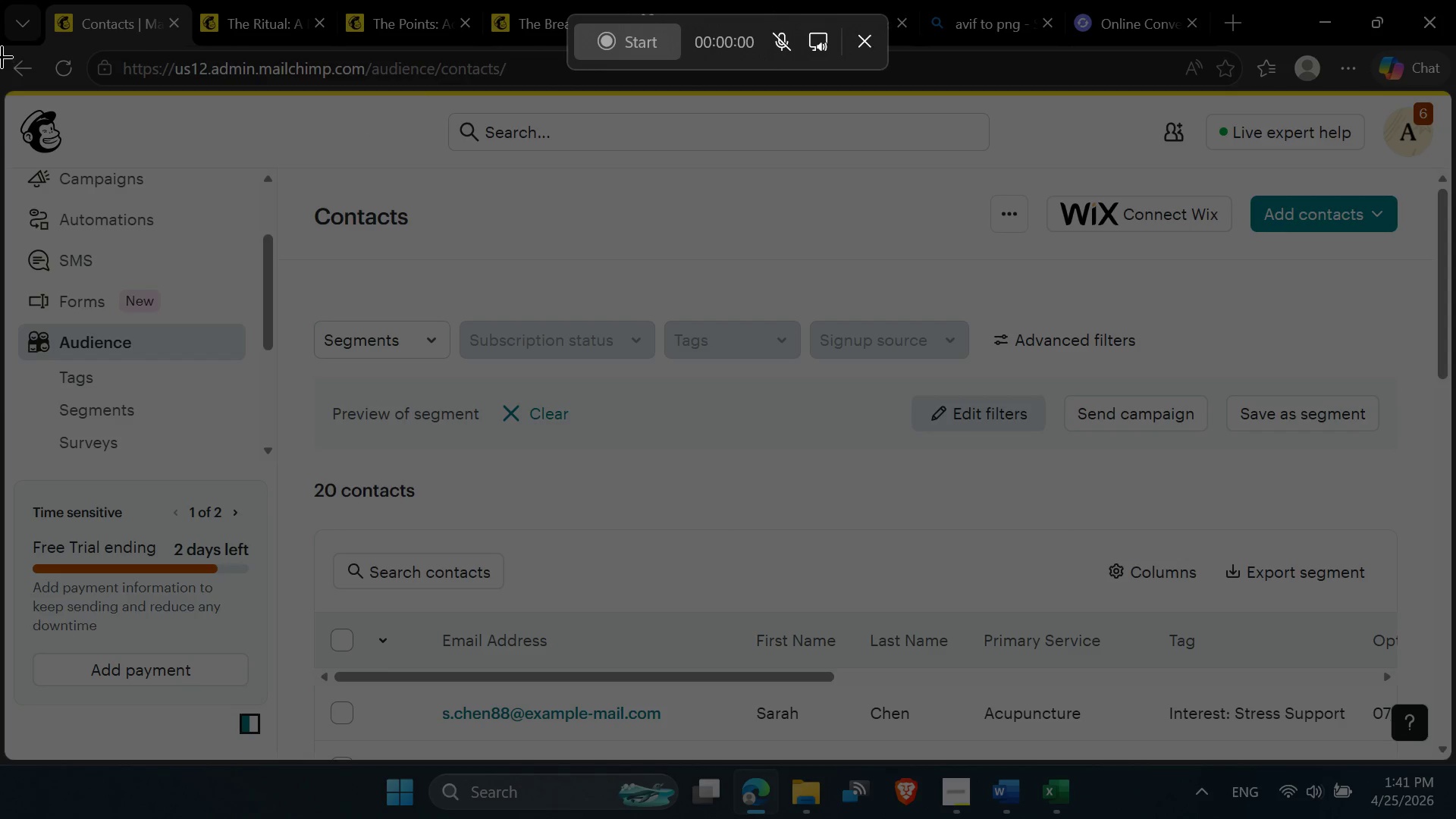 
left_click_drag(start_coordinate=[2, 46], to_coordinate=[1455, 766])
 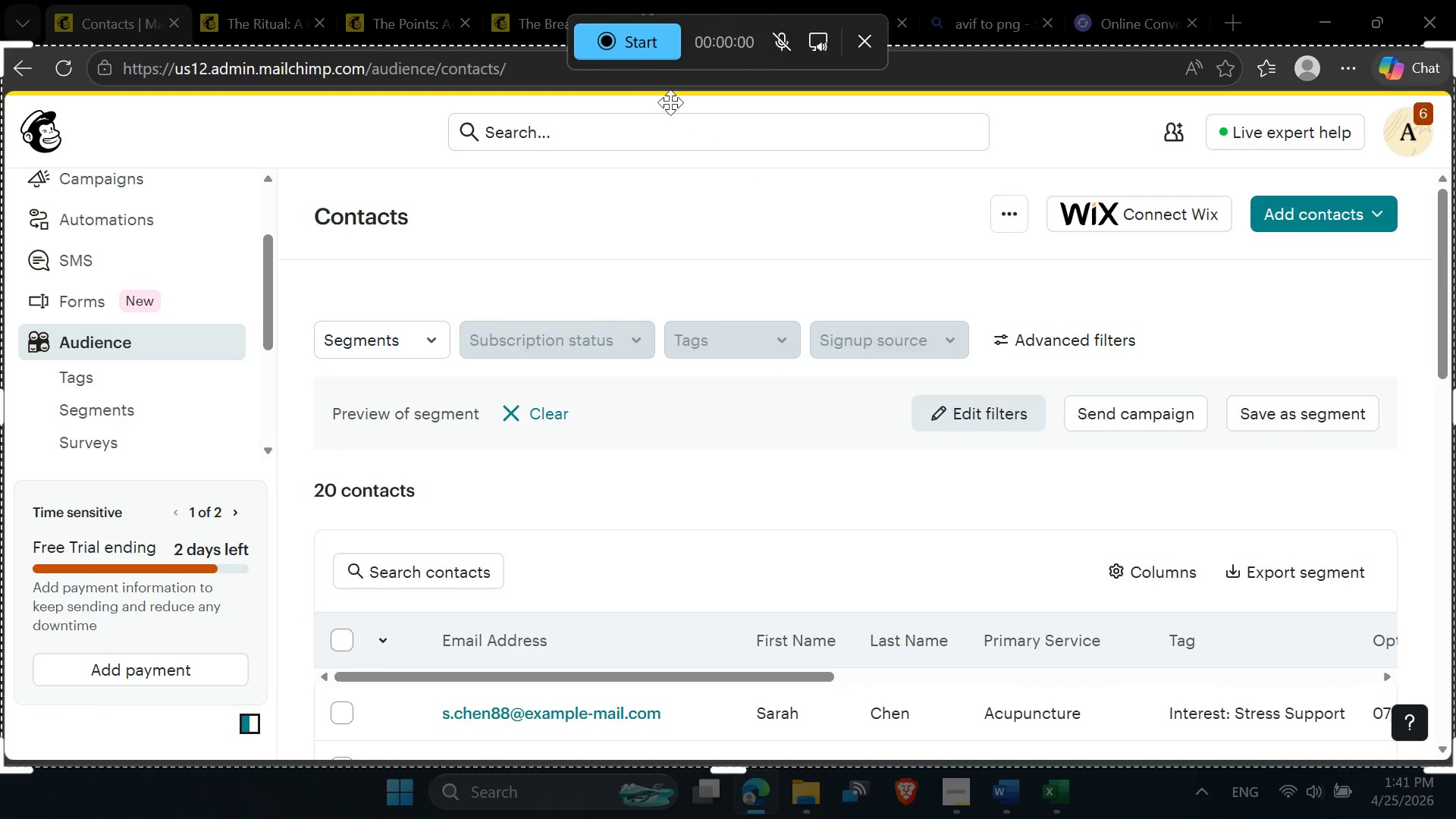 
left_click([635, 48])
 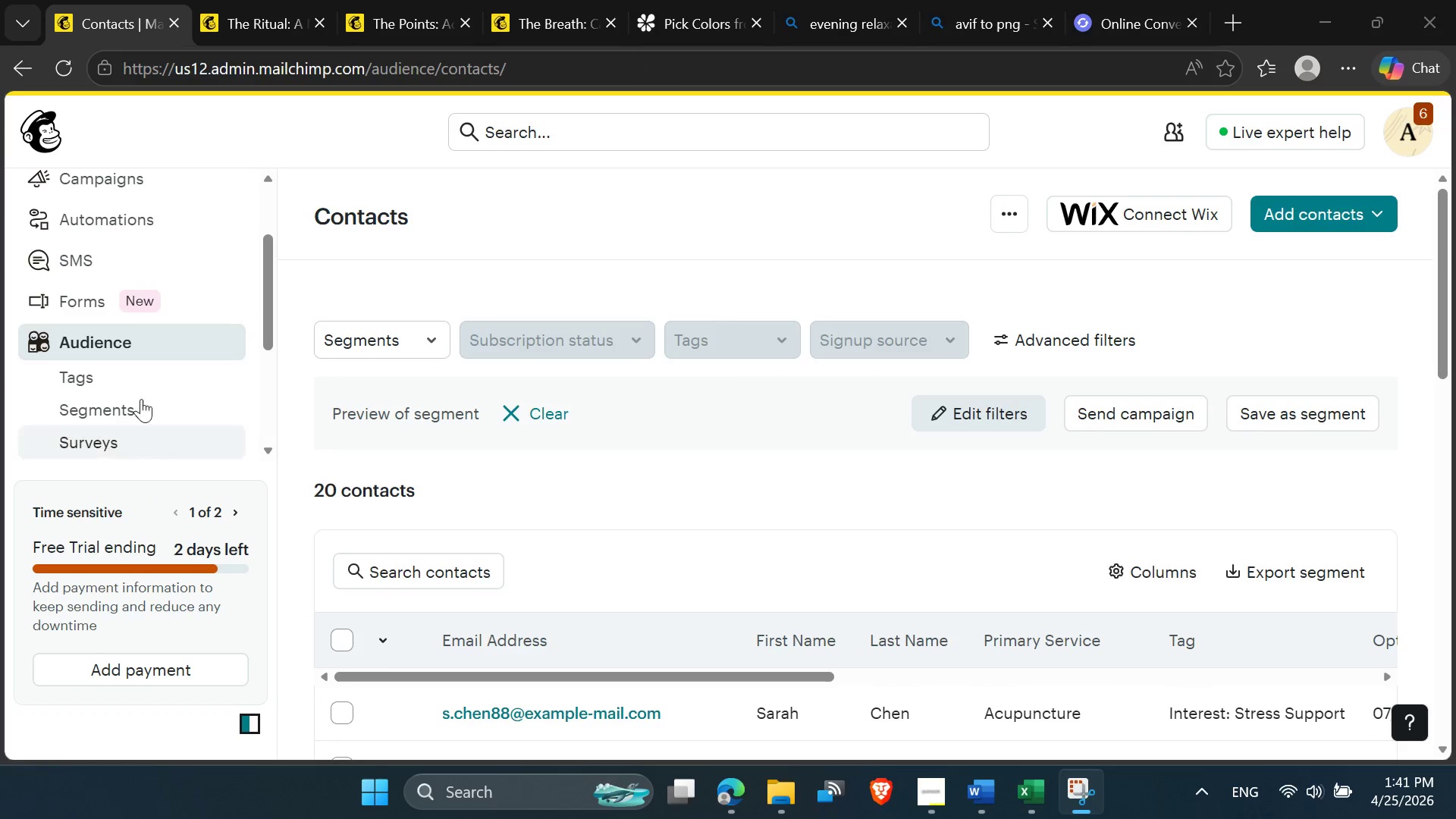 
left_click([116, 345])
 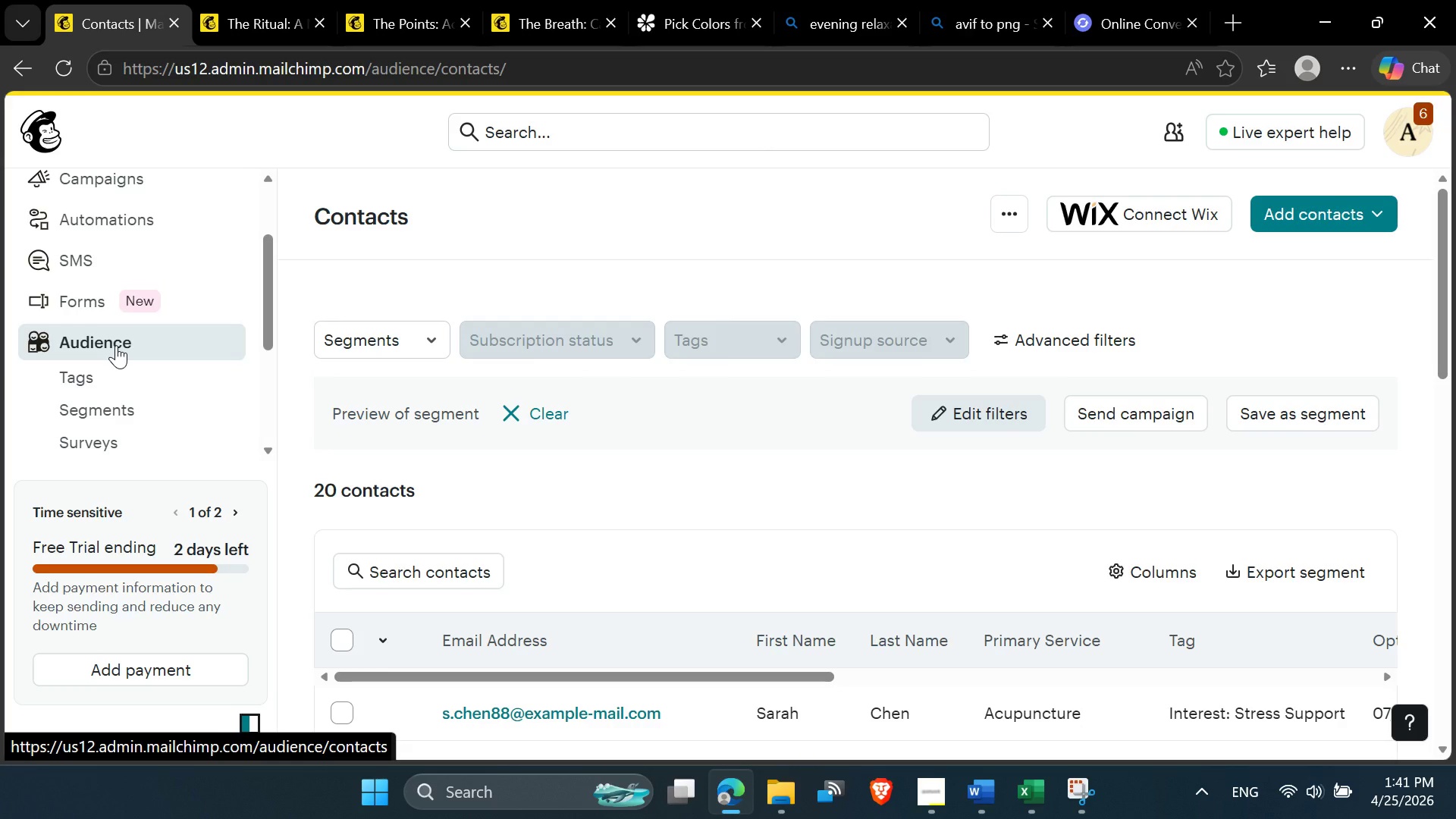 
left_click([116, 345])
 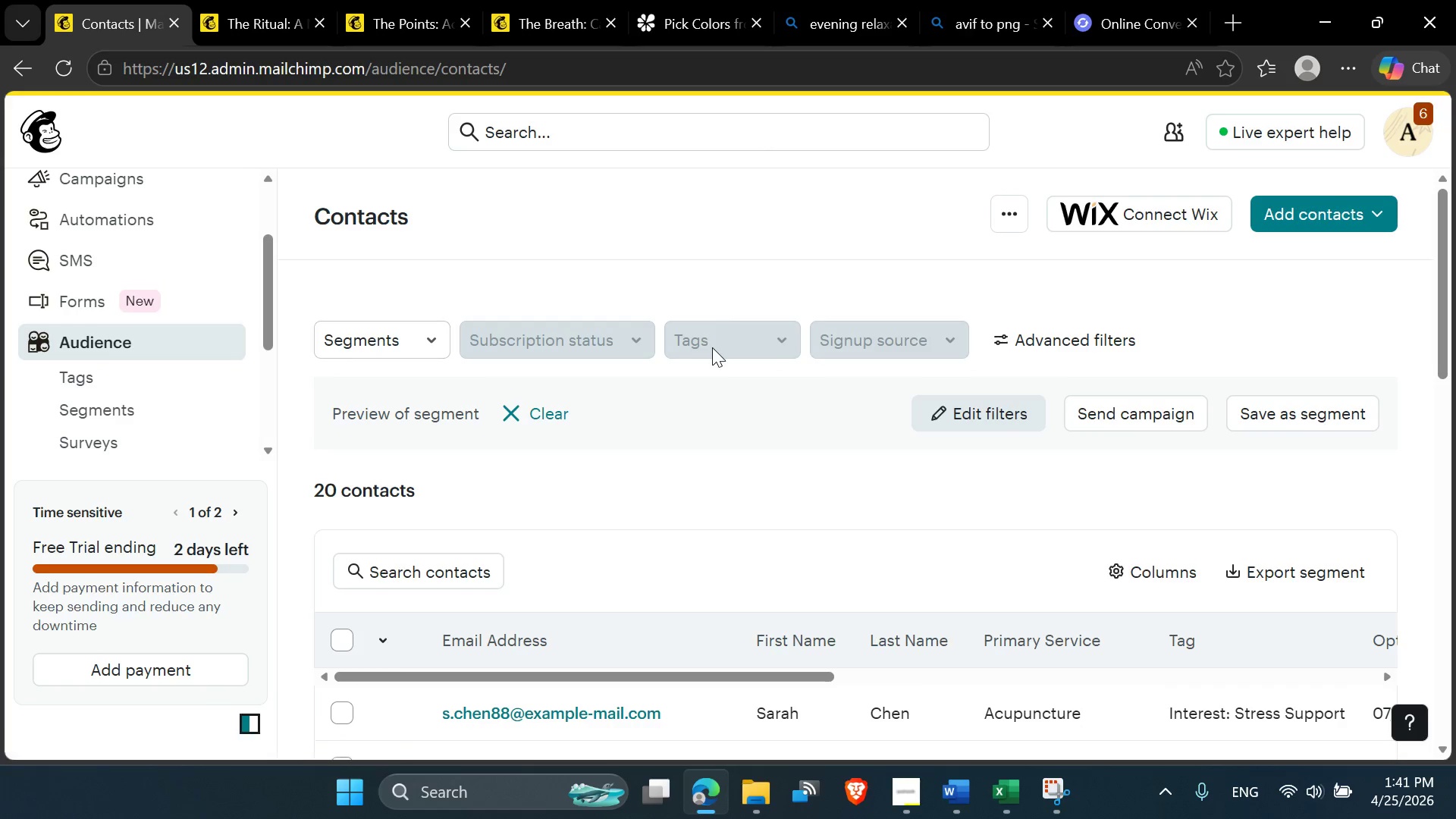 
left_click([1035, 343])
 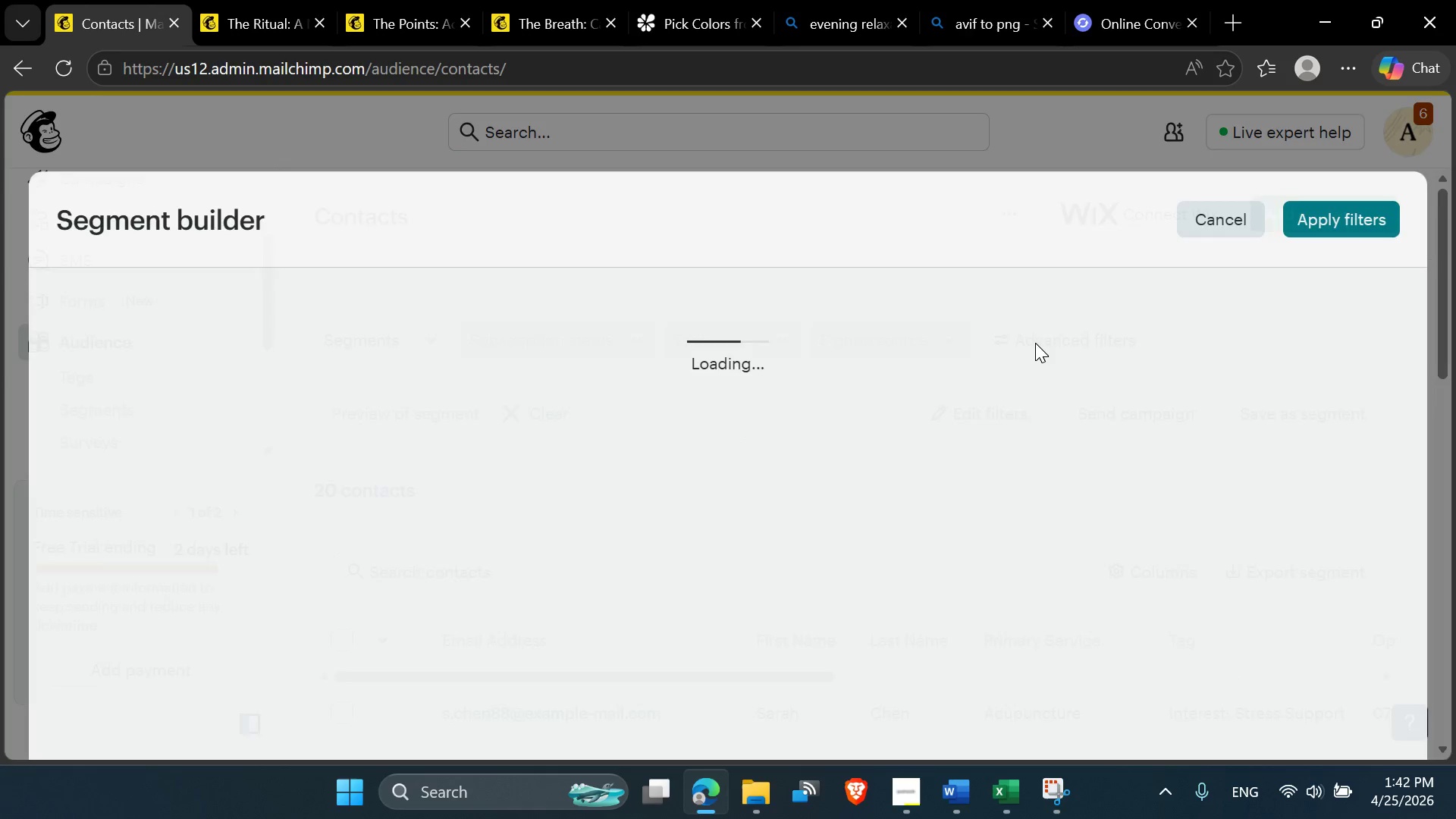 
mouse_move([551, 356])
 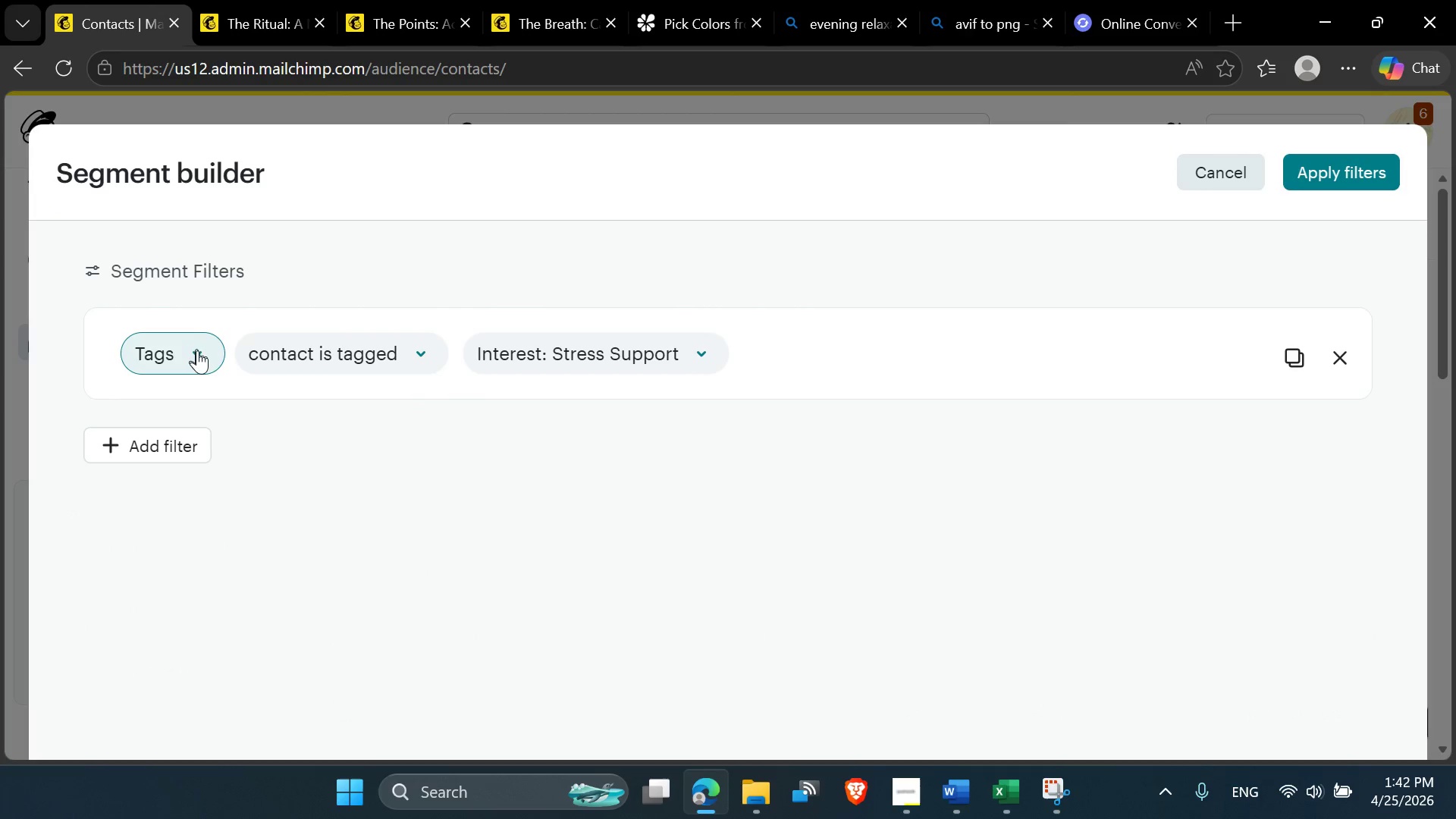 
left_click([203, 352])
 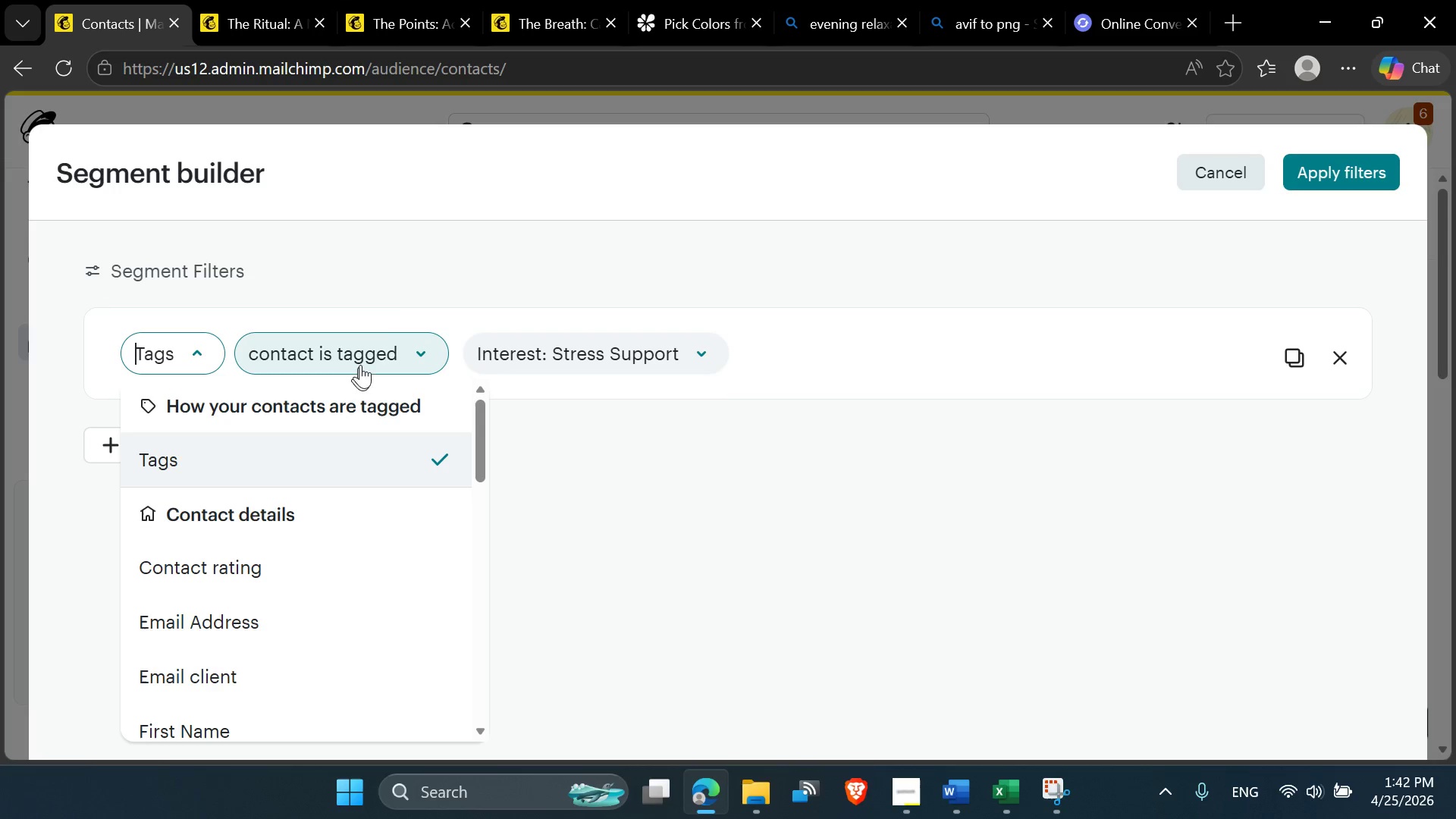 
left_click([400, 284])
 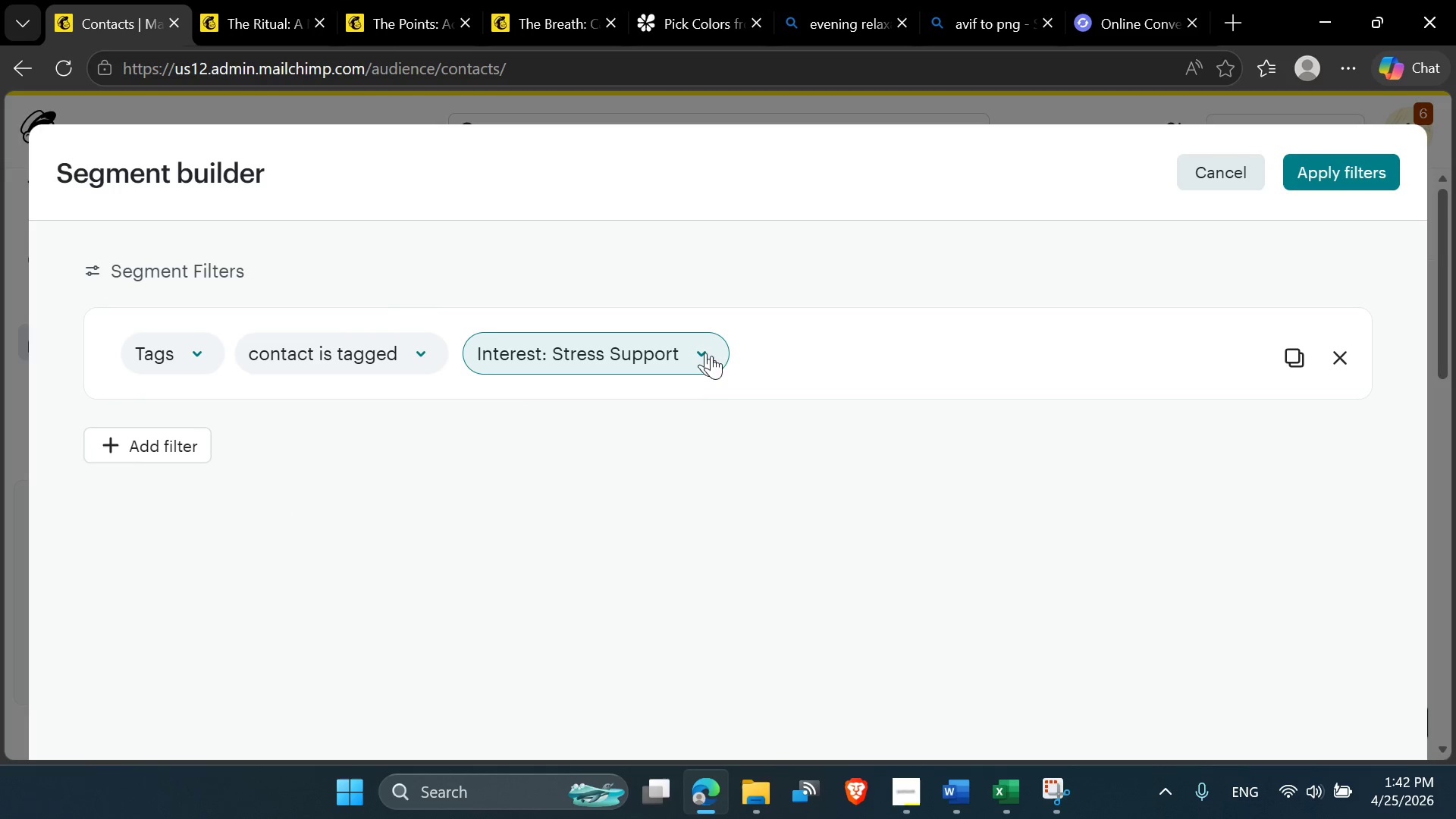 
left_click([719, 359])
 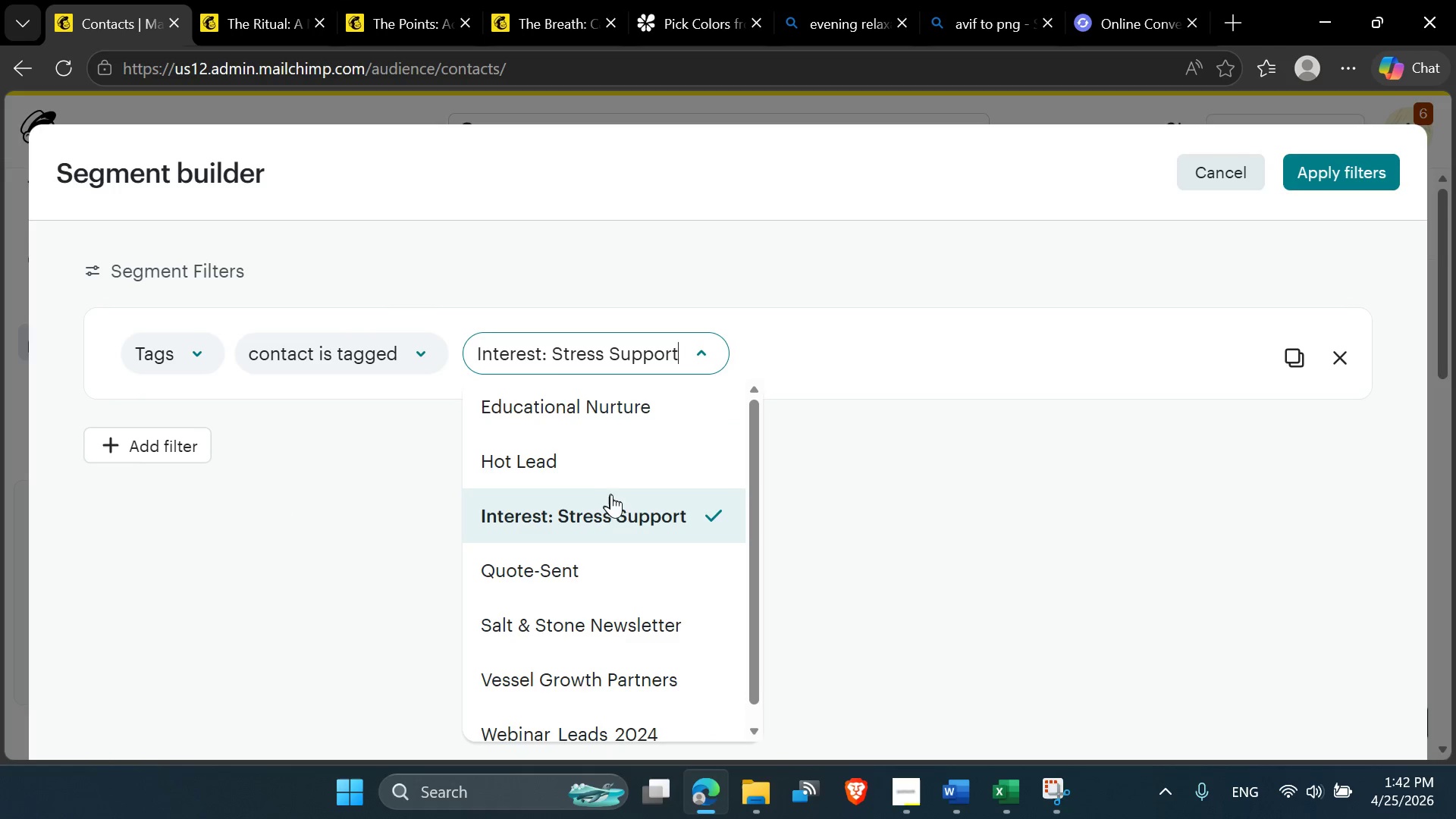 
left_click([614, 514])
 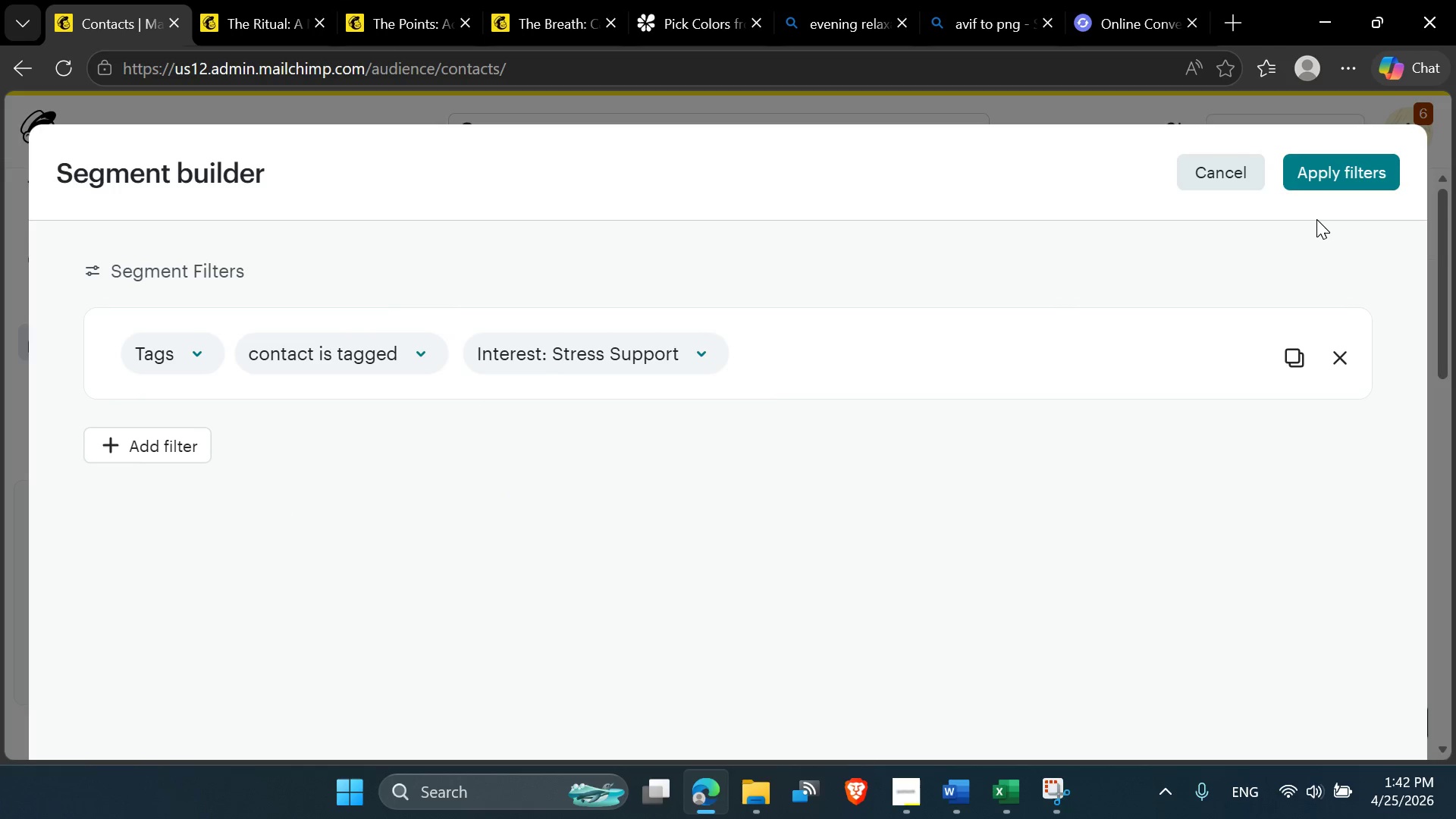 
left_click([1348, 165])
 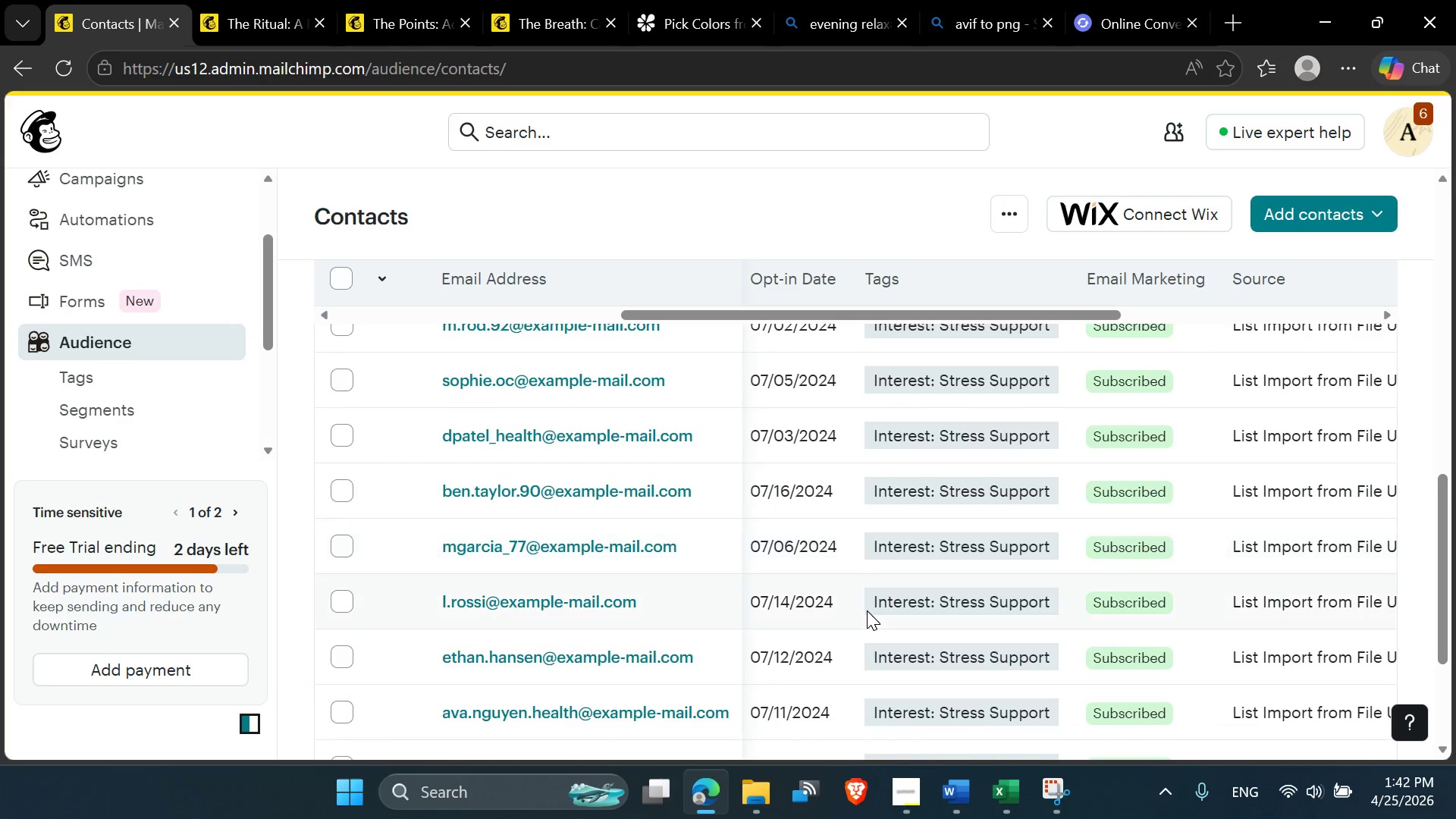 
wait(21.3)
 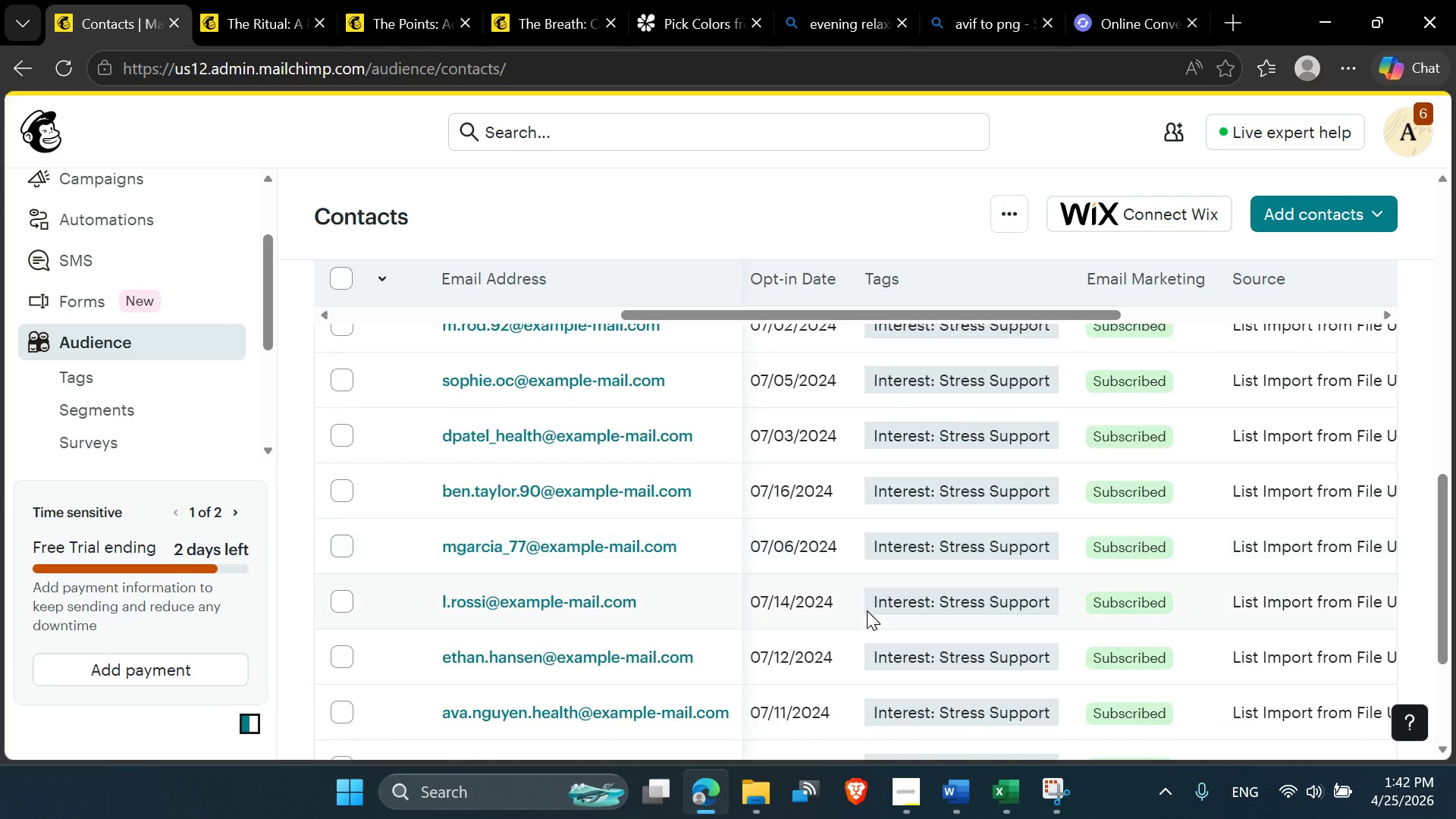 
left_click_drag(start_coordinate=[414, 492], to_coordinate=[308, 494])
 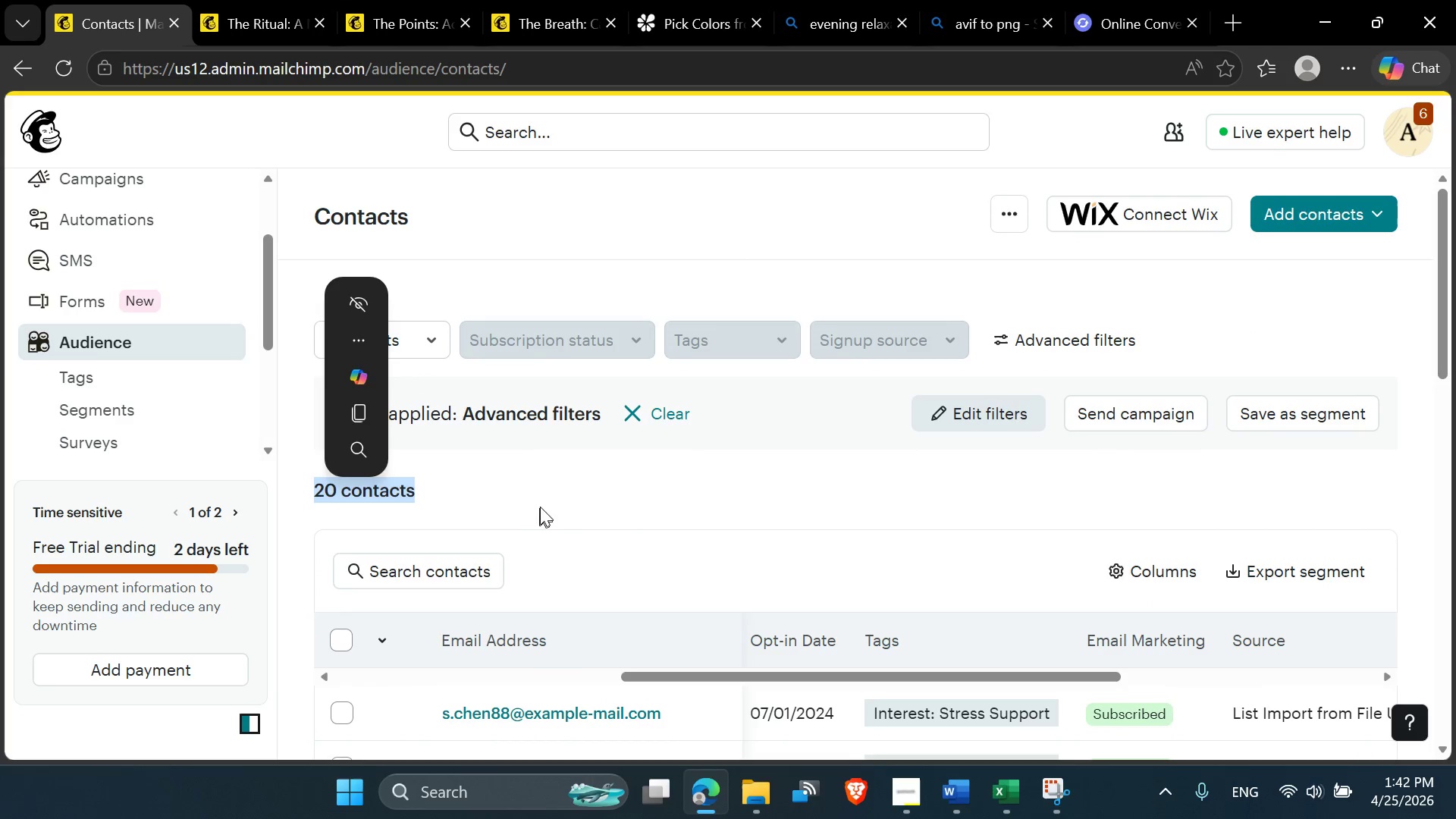 
left_click([541, 507])
 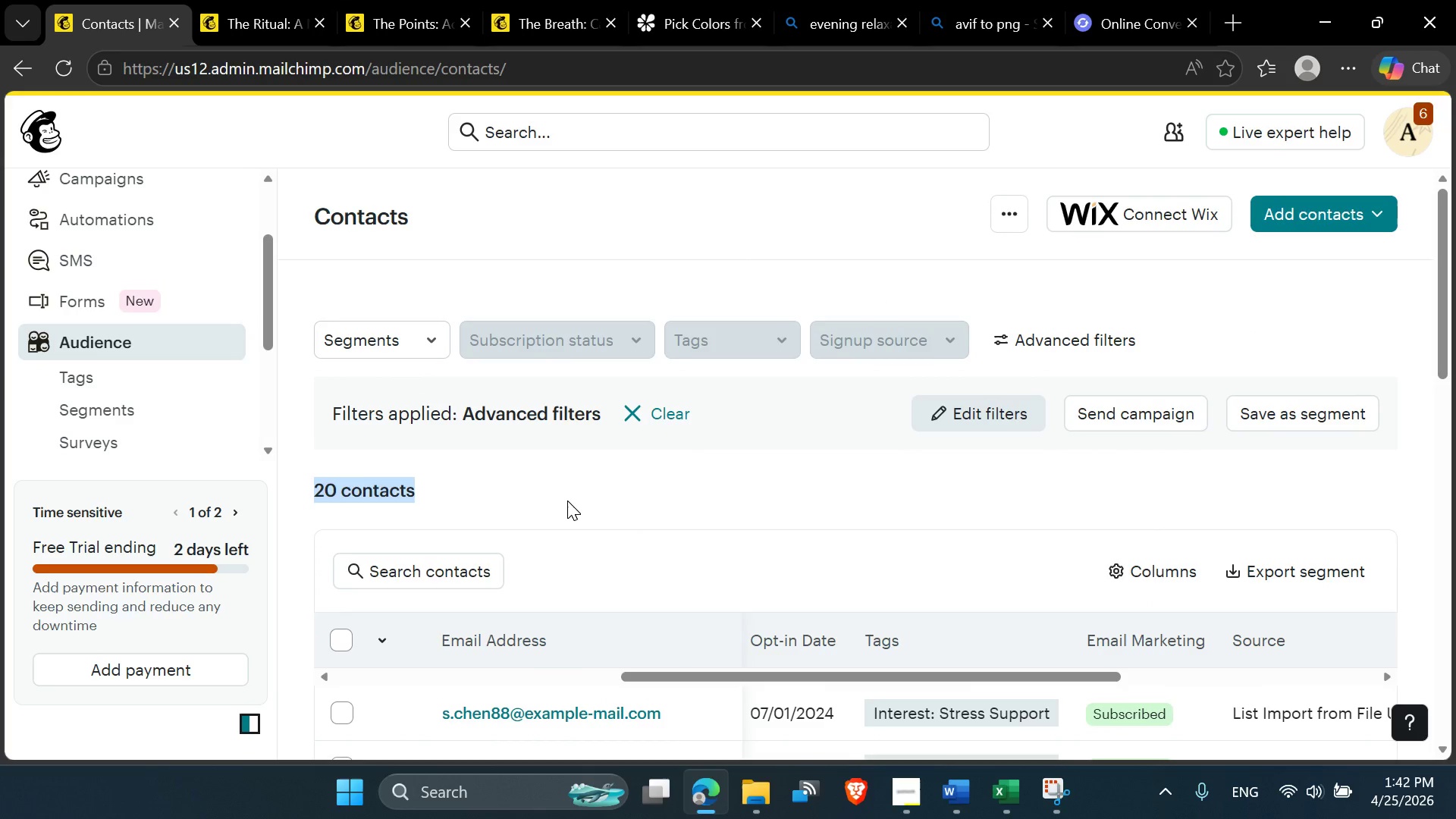 
left_click([567, 500])
 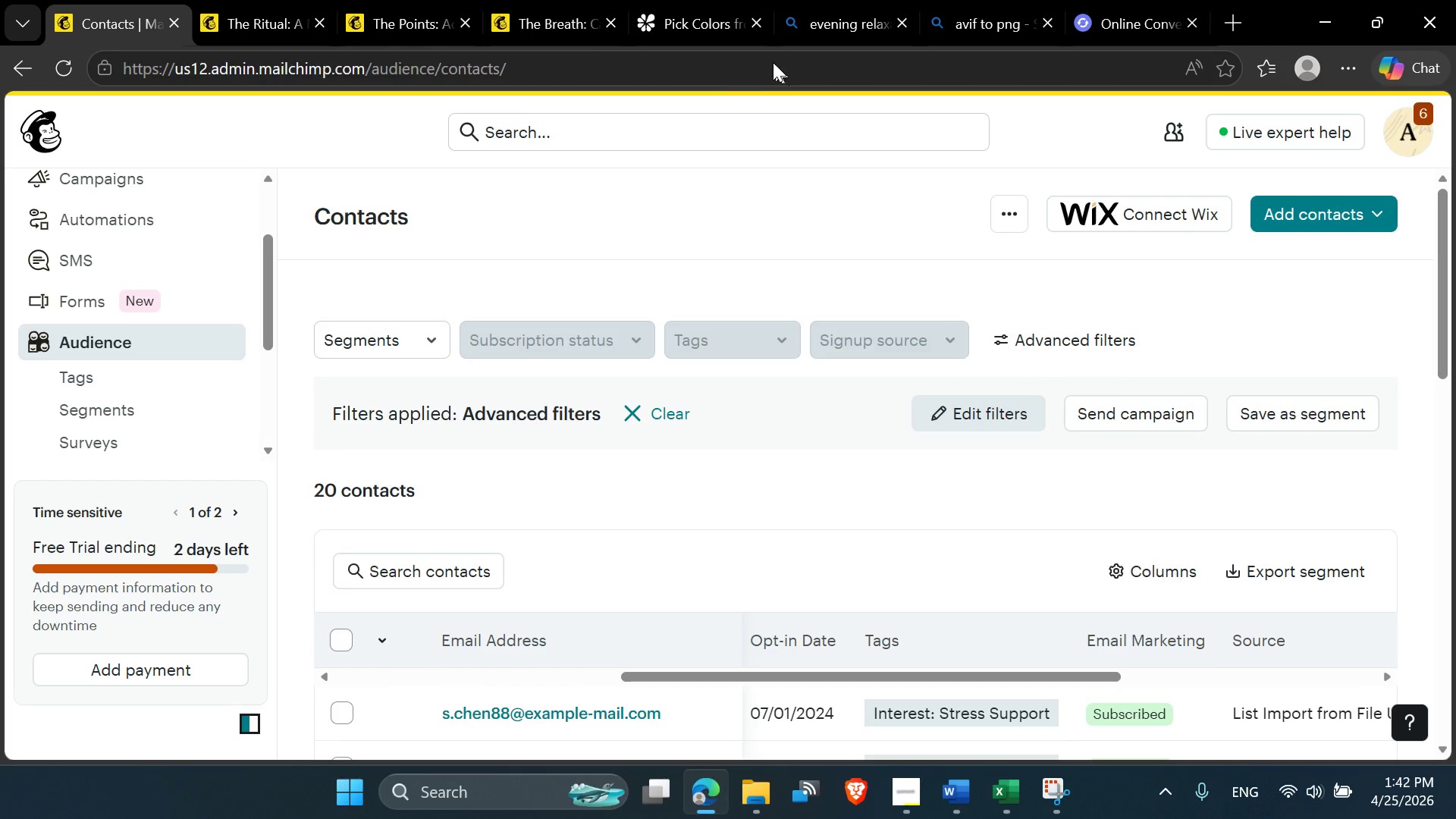 
left_click([651, 50])
 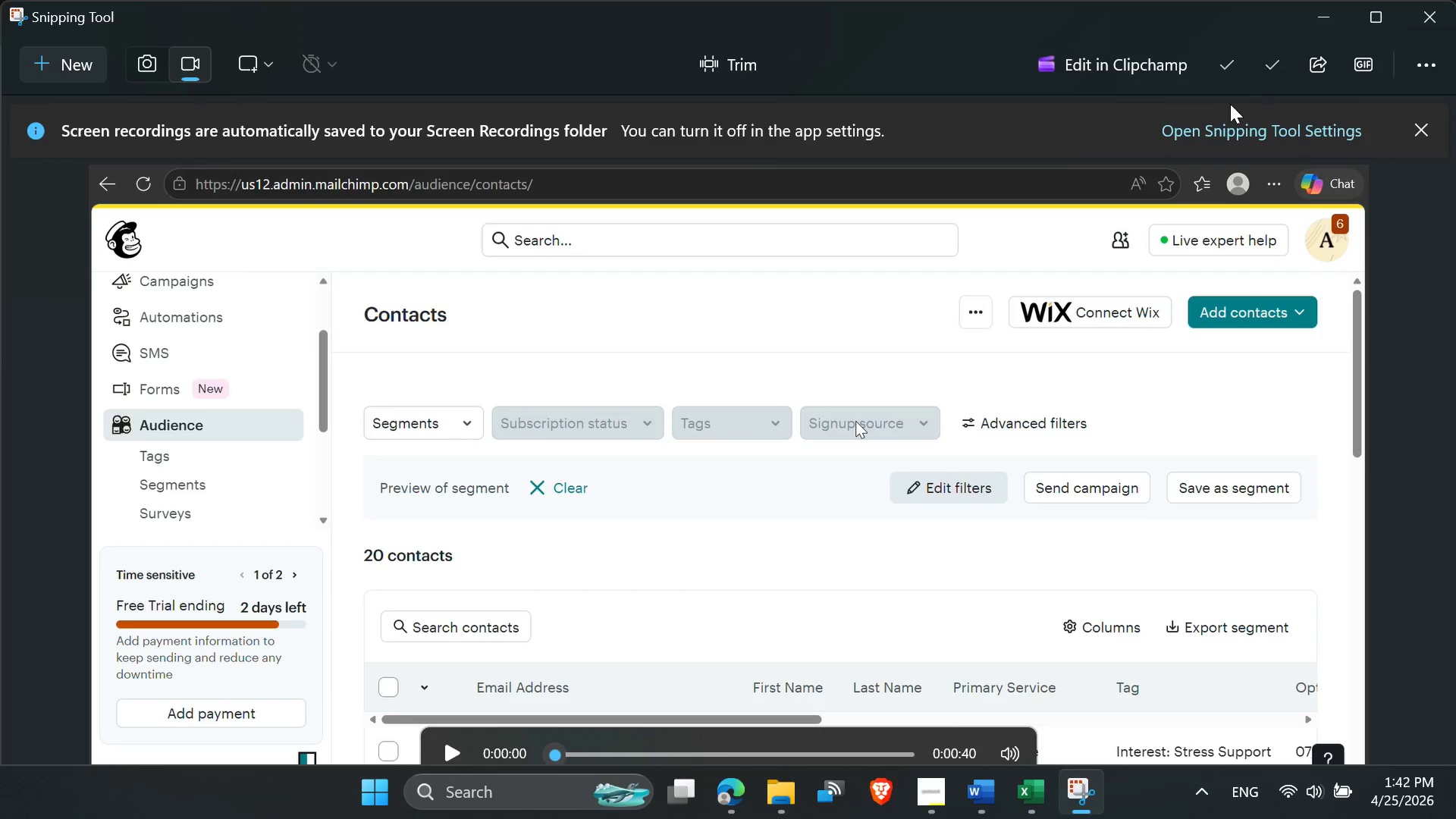 
left_click([1240, 75])
 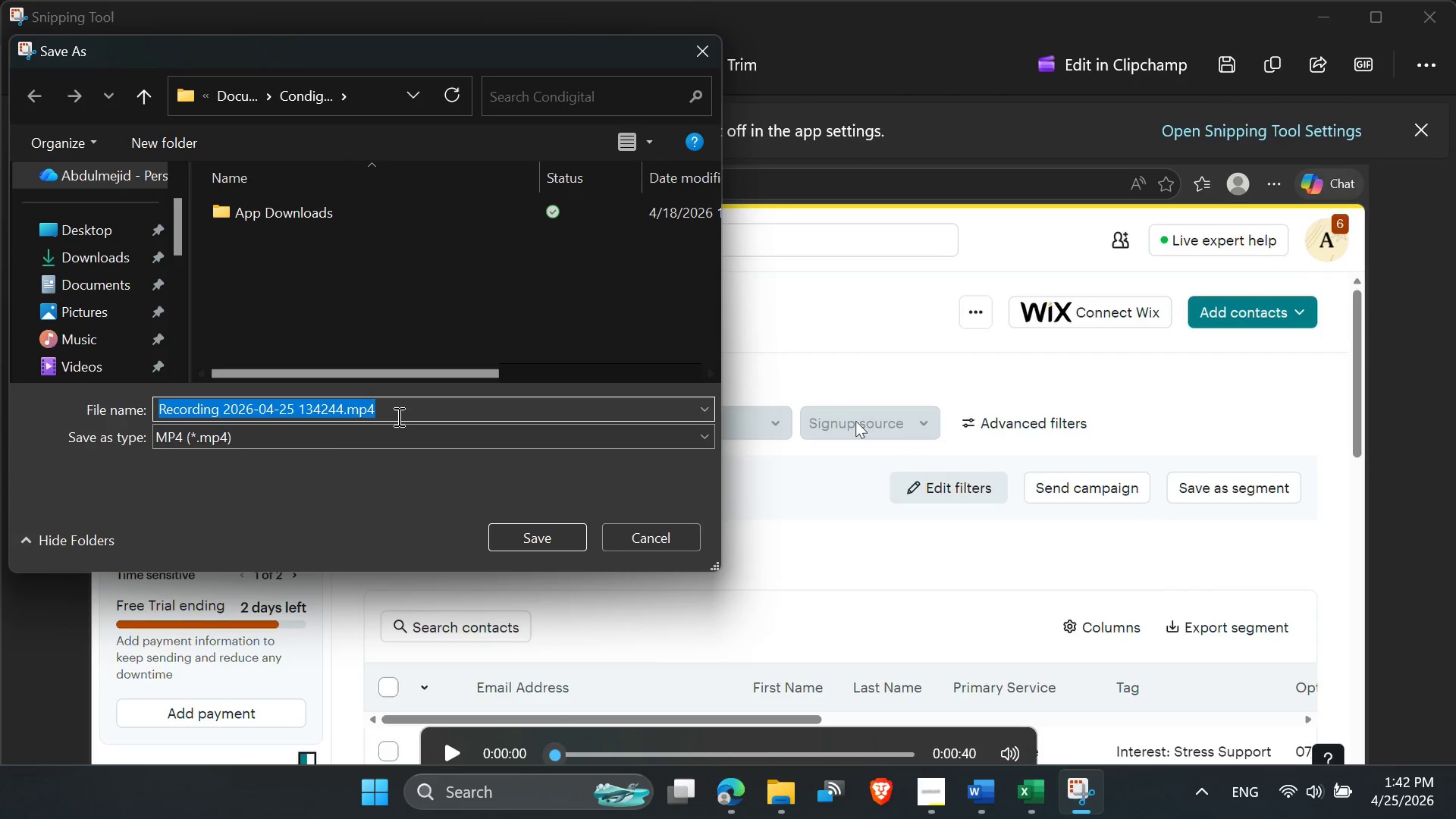 
type(Video Walk Through)
 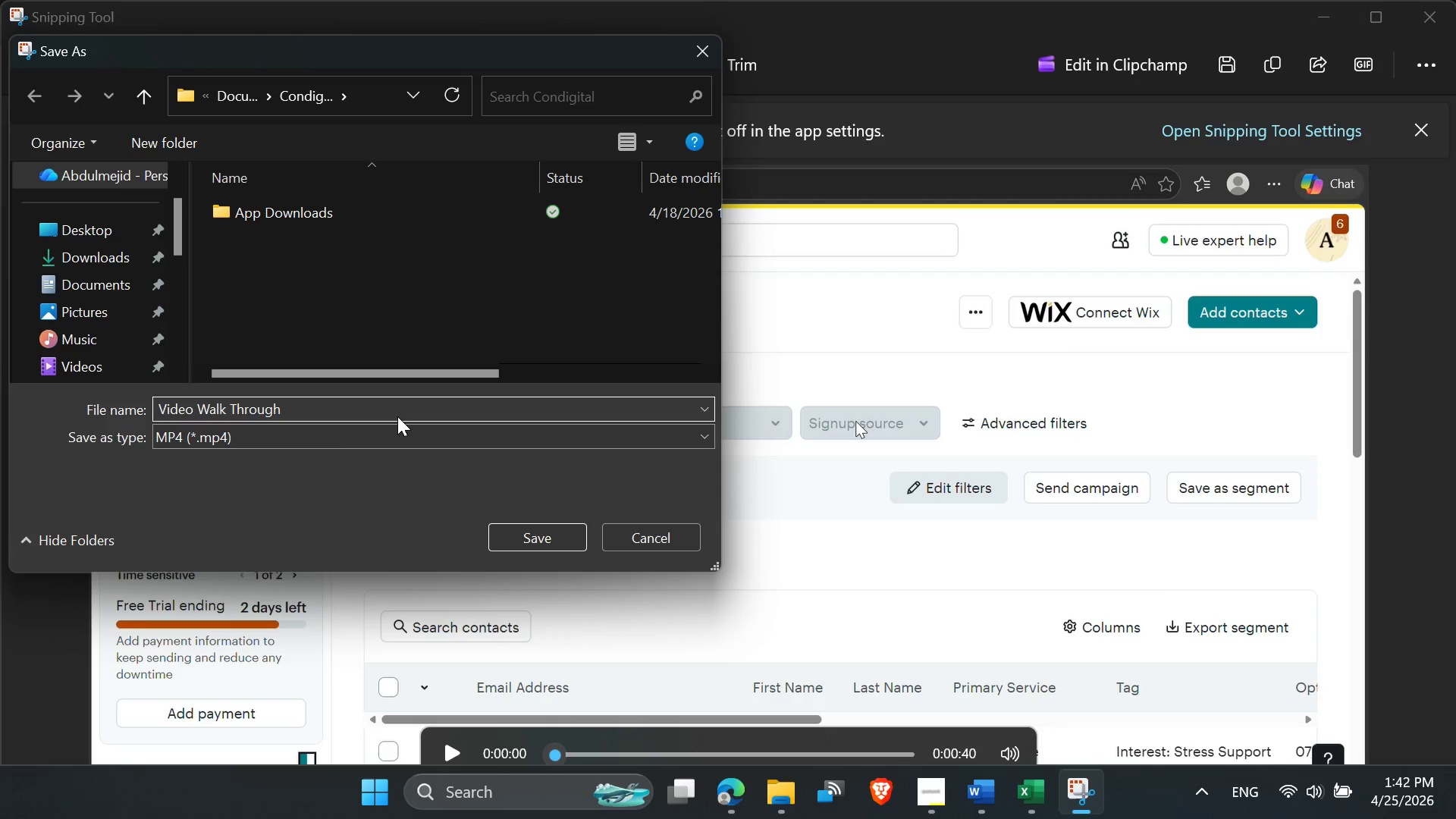 
key(Enter)
 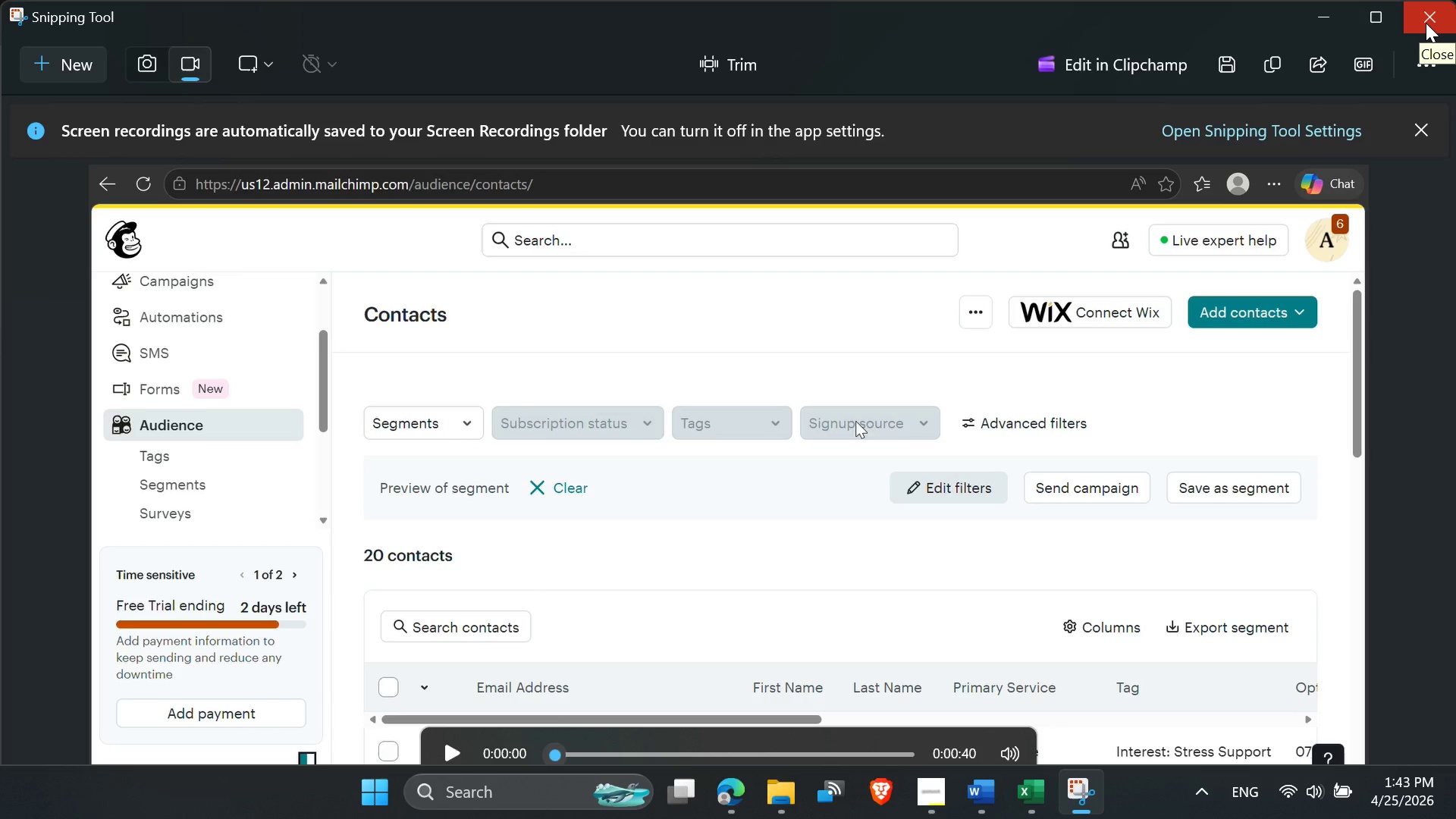 
wait(7.98)
 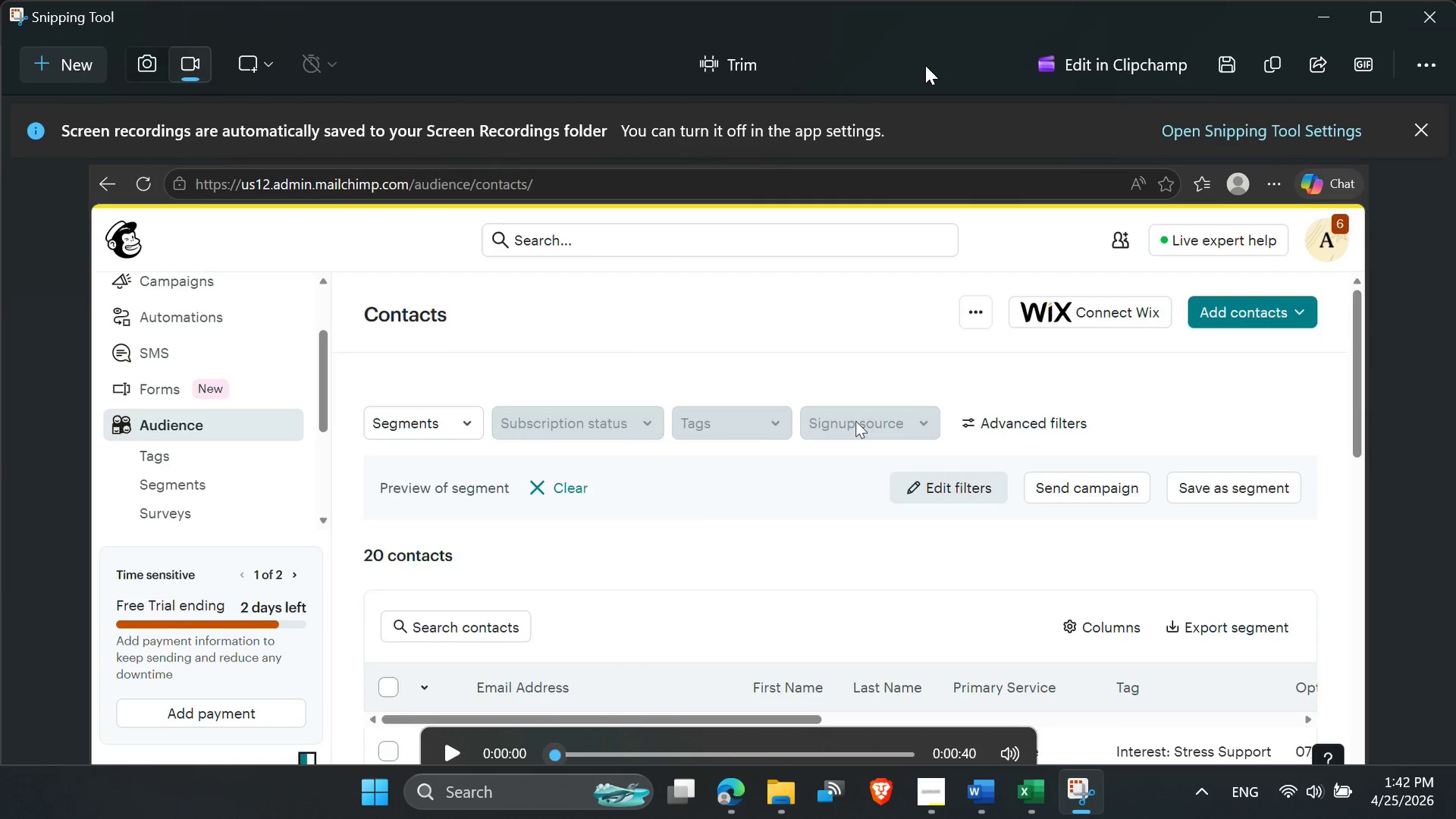 
left_click([1426, 23])
 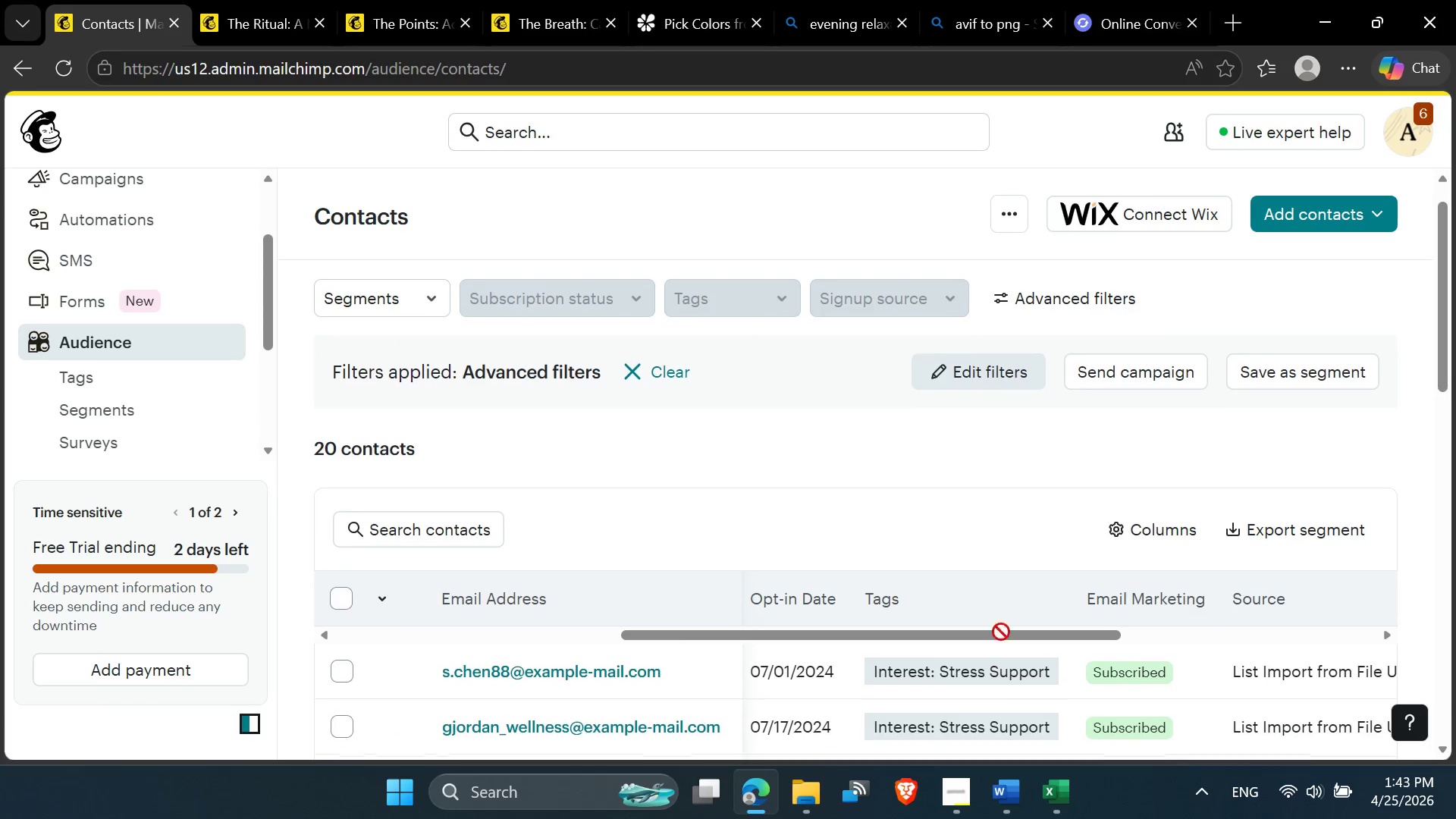 
left_click([947, 797])